 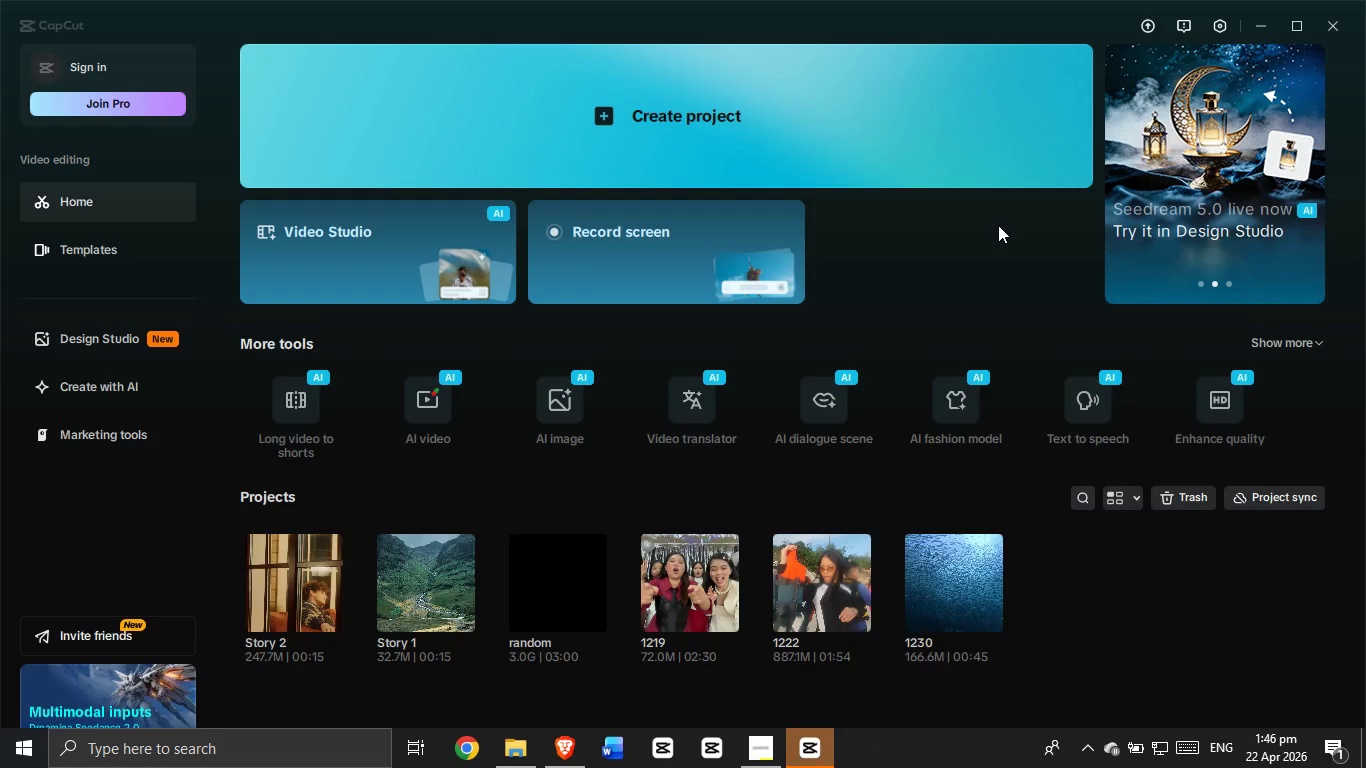 
scroll: coordinate [949, 353], scroll_direction: down, amount: 9.0
 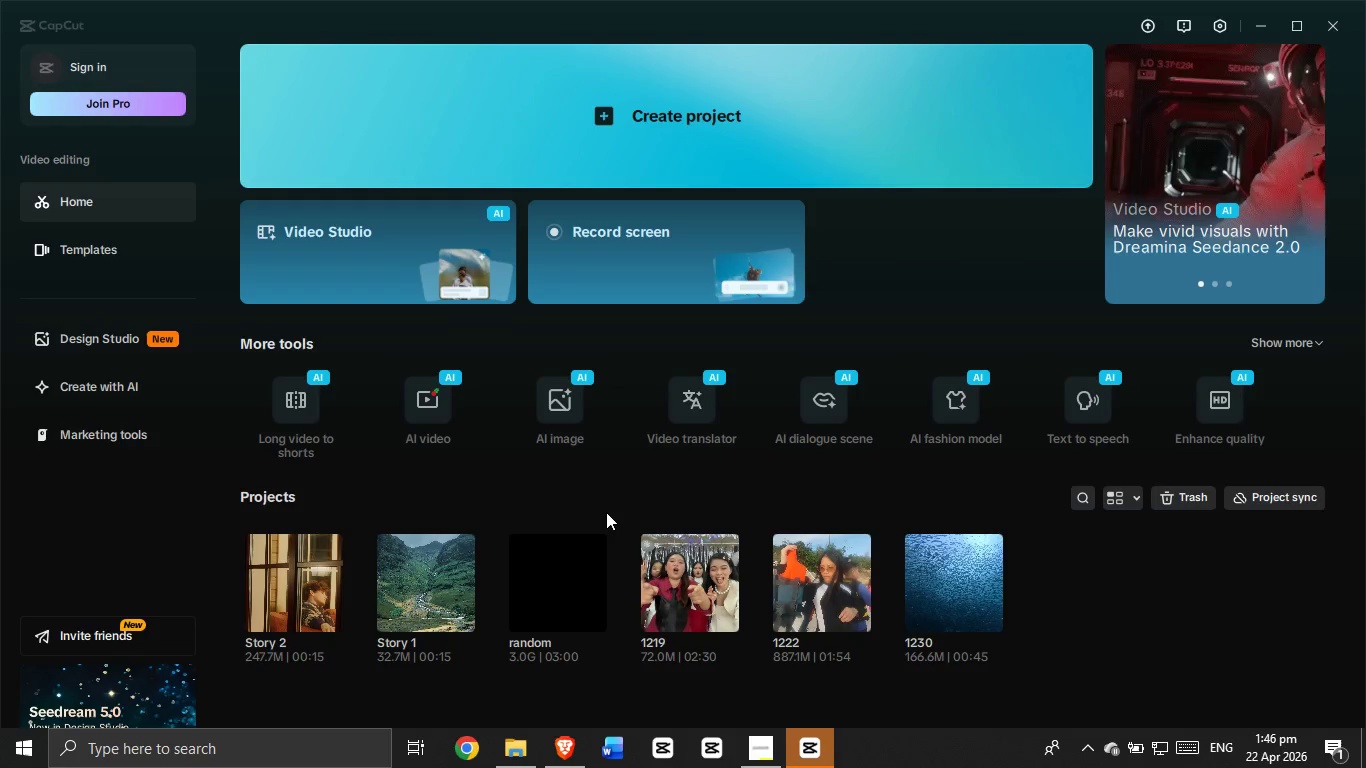 
wait(24.88)
 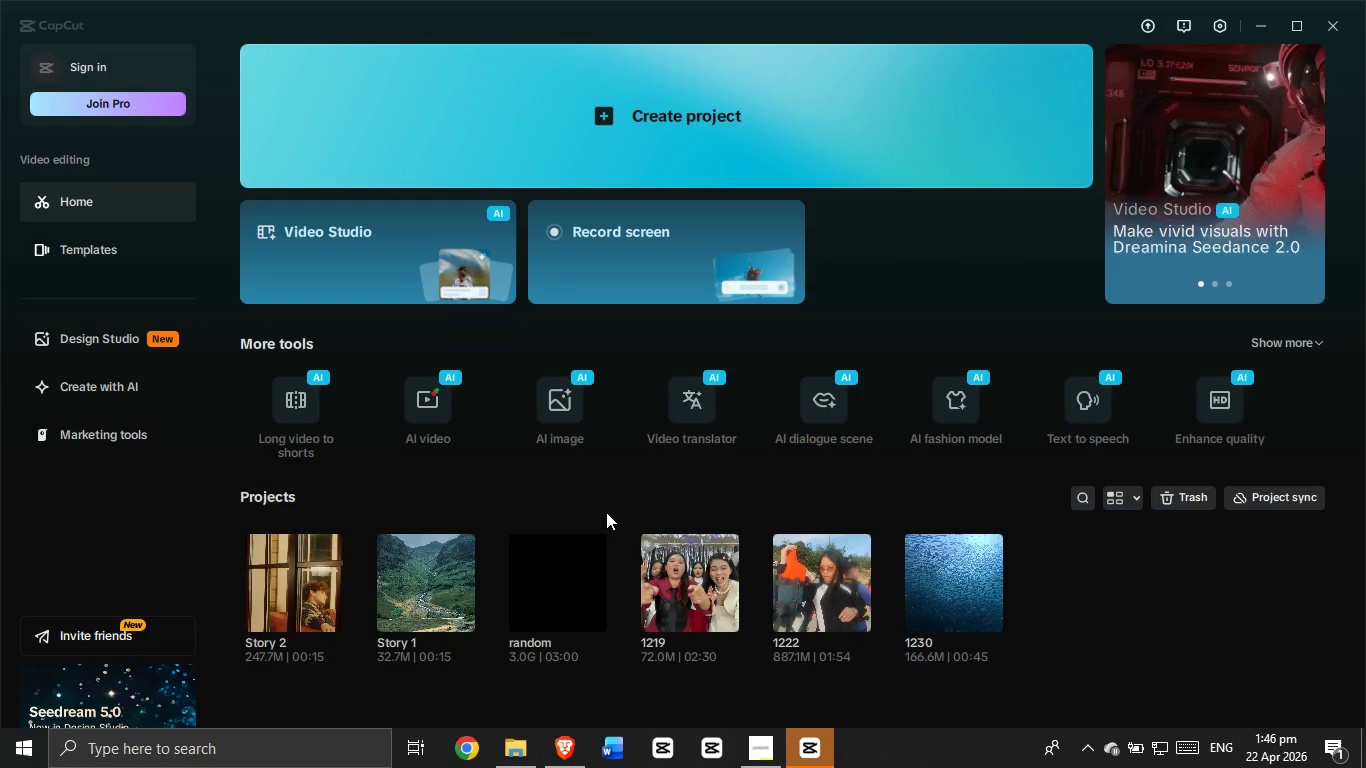 
left_click([819, 762])
 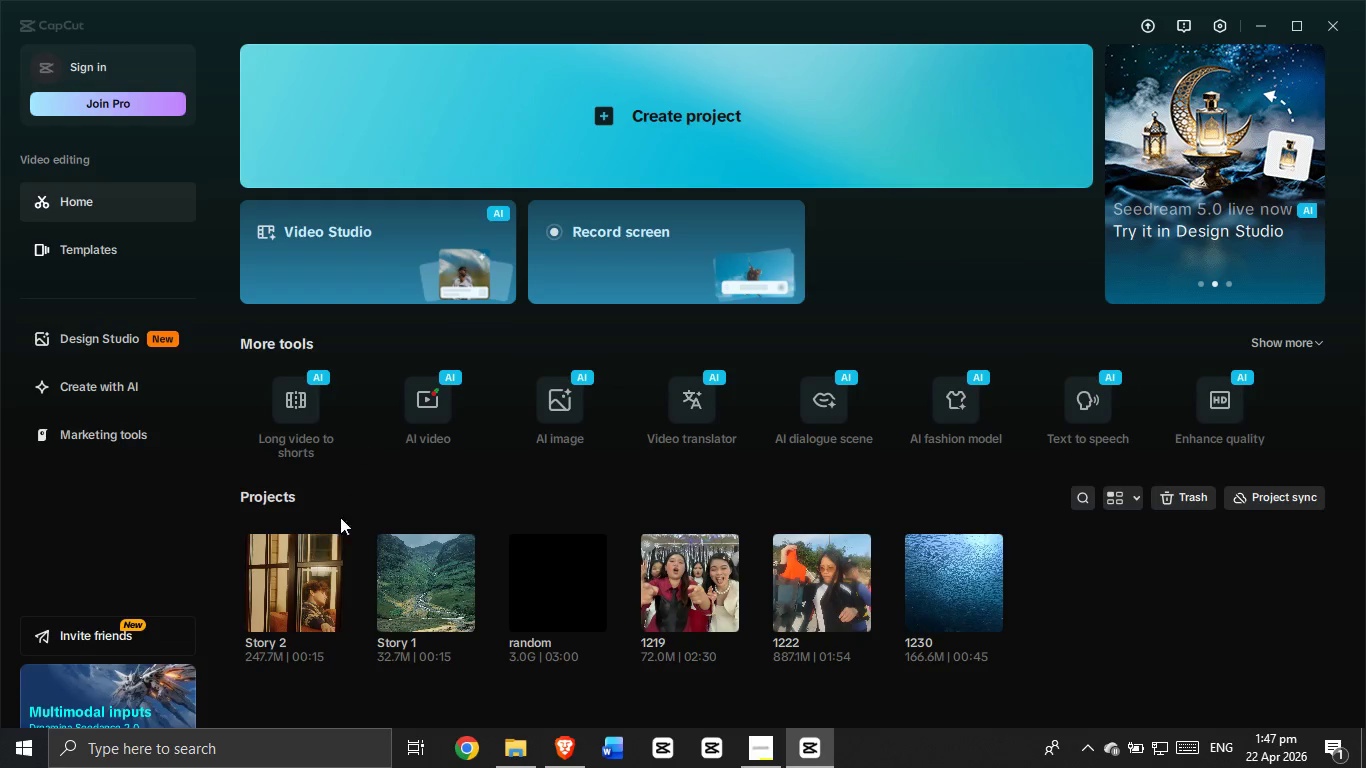 
left_click([306, 581])
 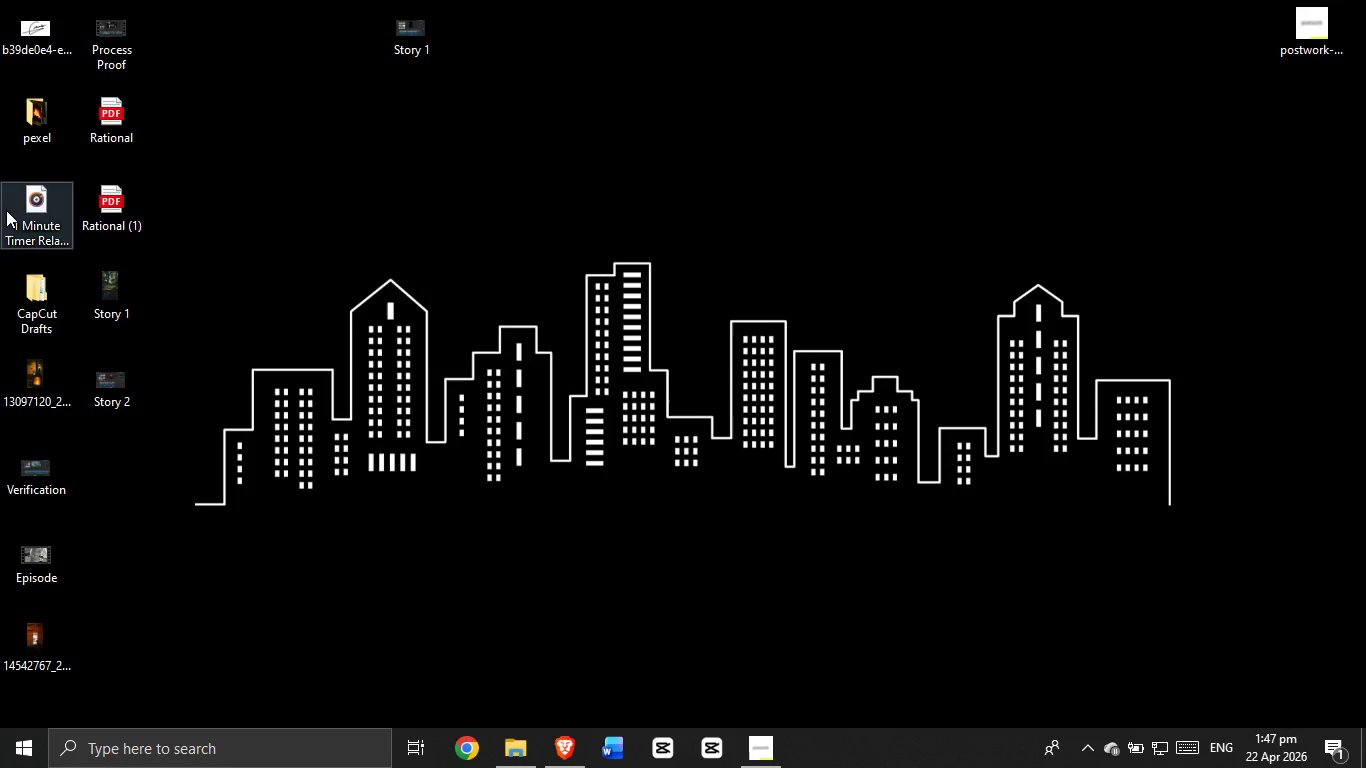 
left_click([523, 751])
 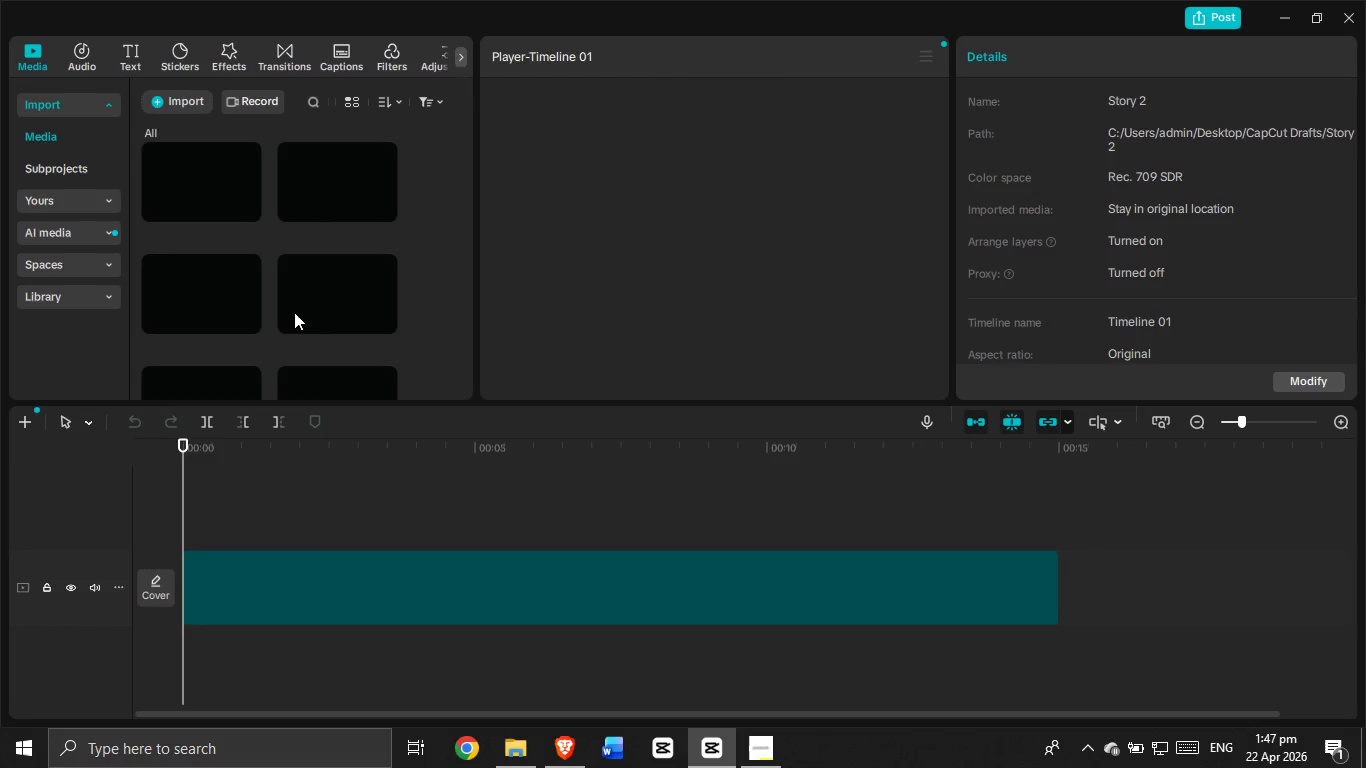 
wait(8.38)
 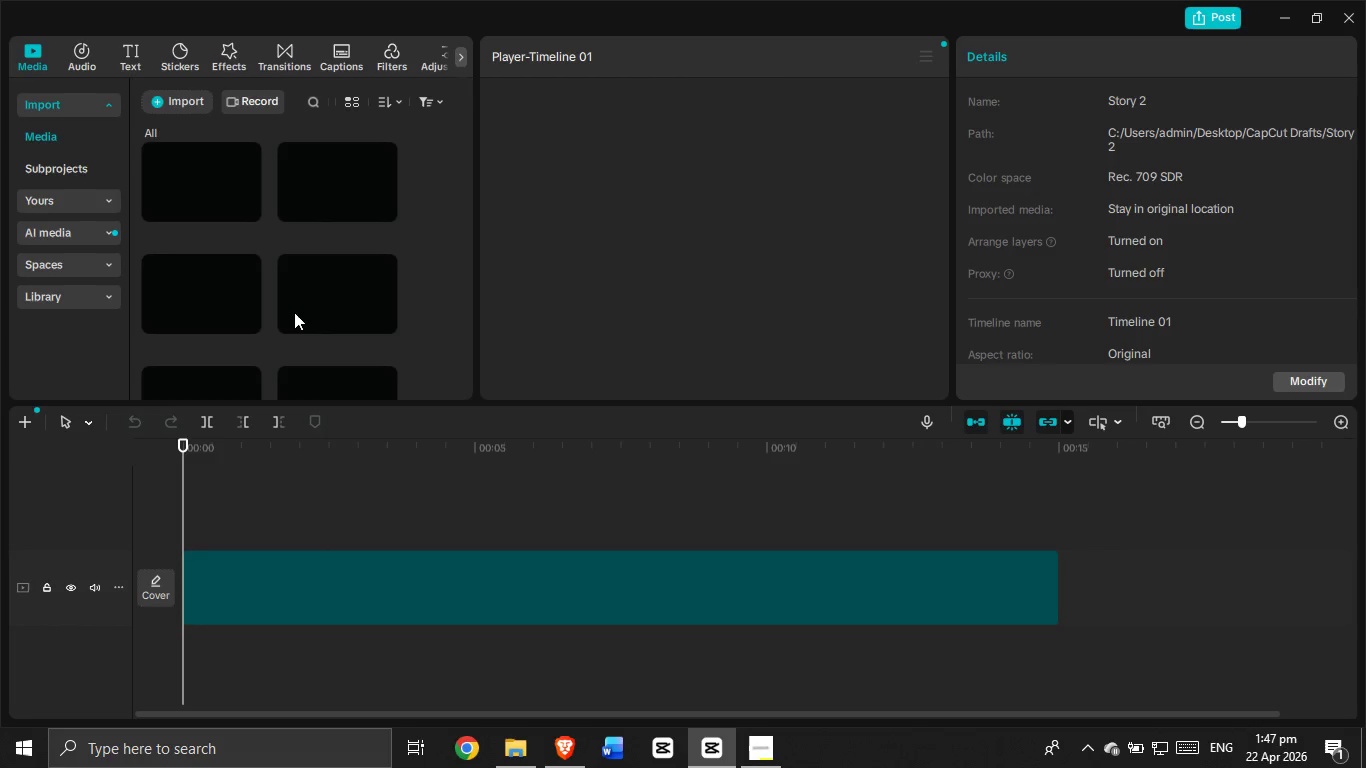 
left_click_drag(start_coordinate=[526, 744], to_coordinate=[531, 745])
 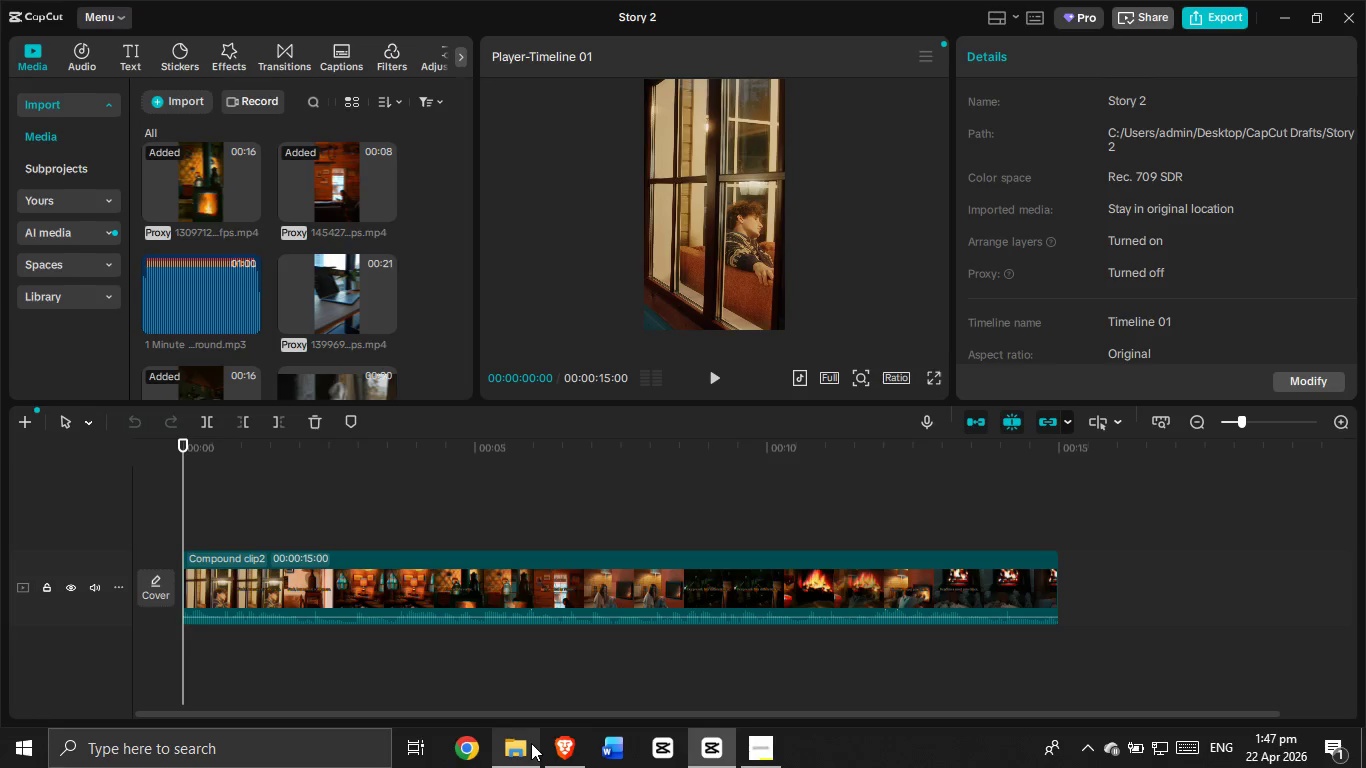 
wait(18.95)
 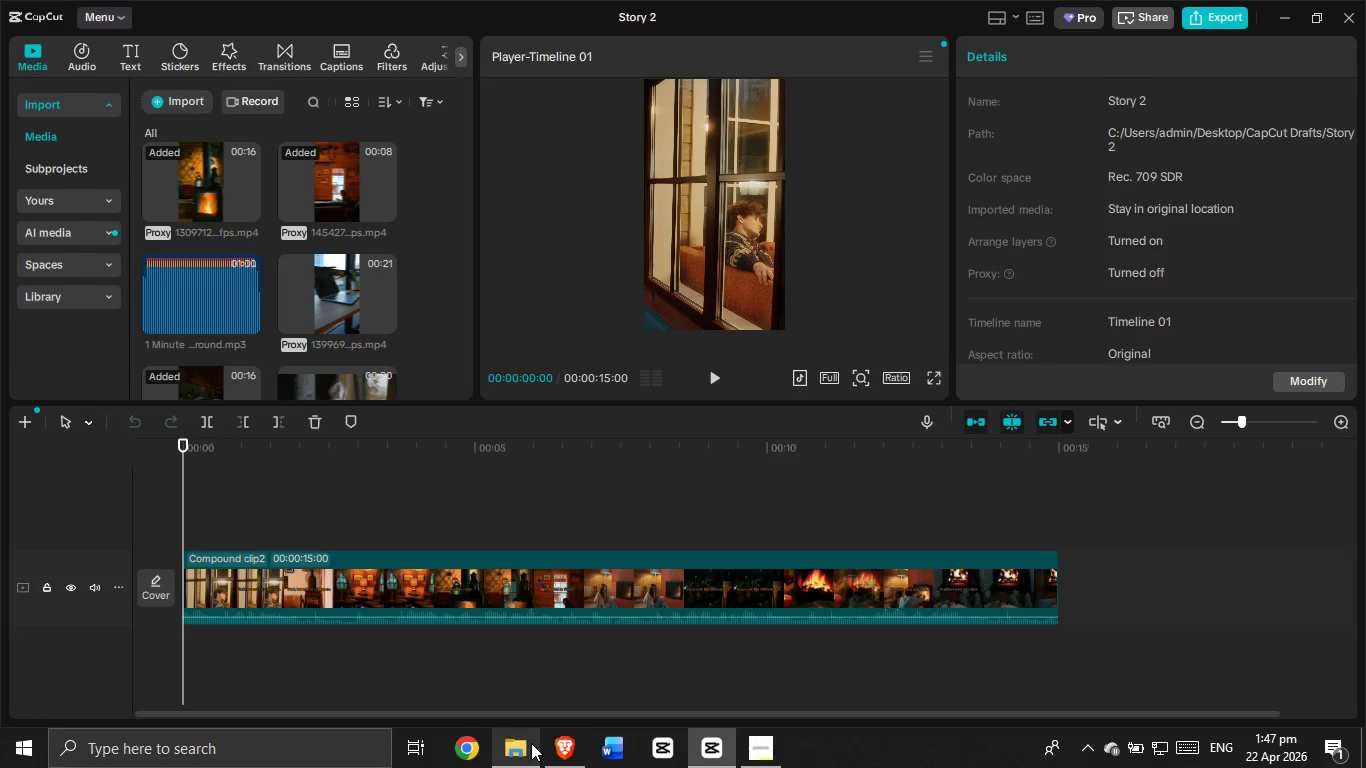 
left_click([509, 749])
 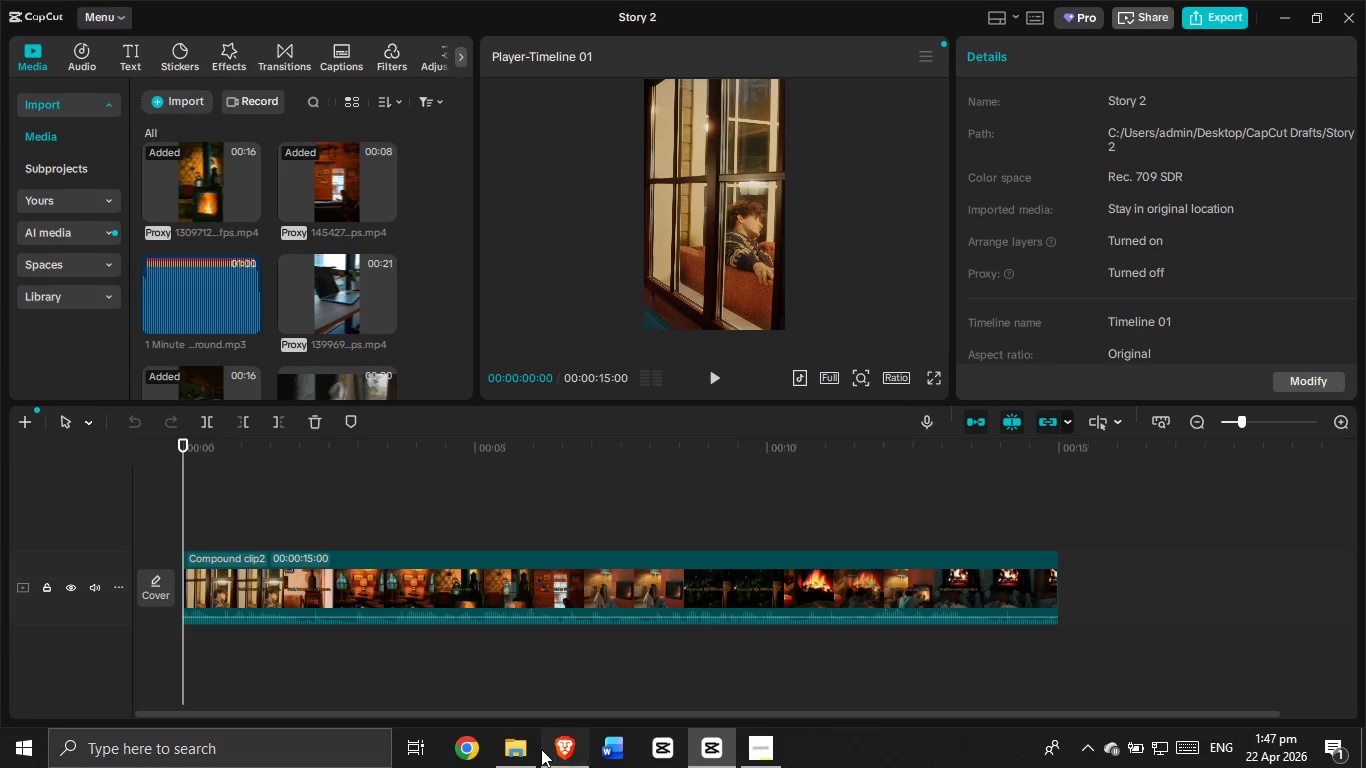 
double_click([527, 749])
 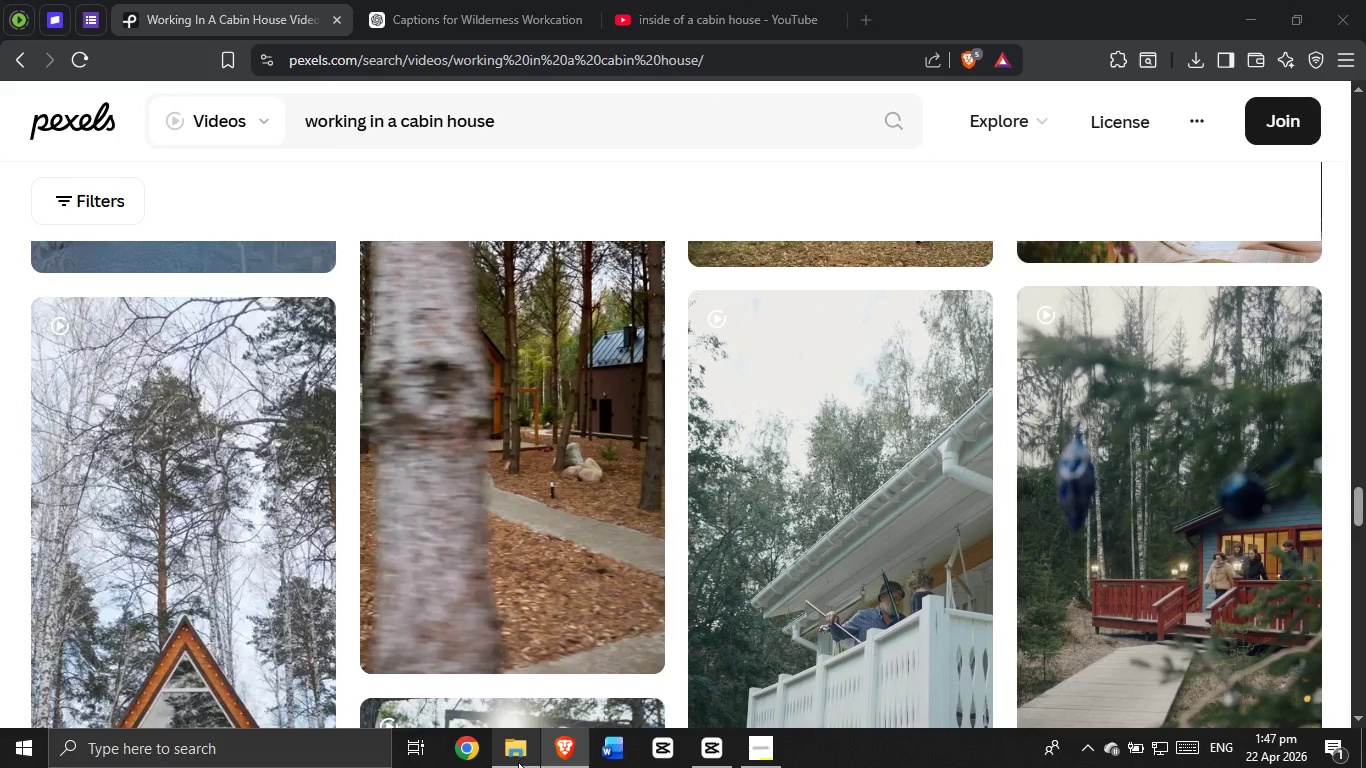 
left_click([518, 762])
 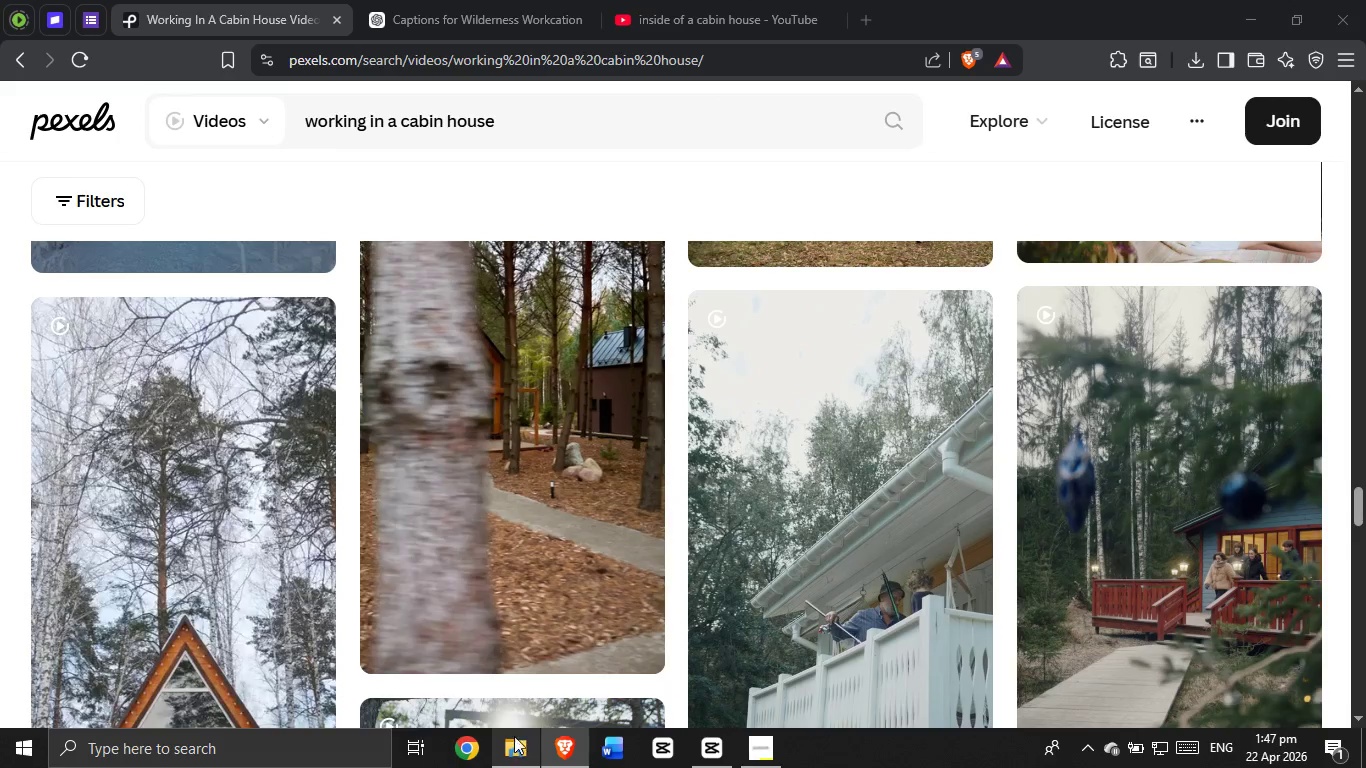 
left_click([536, 767])
 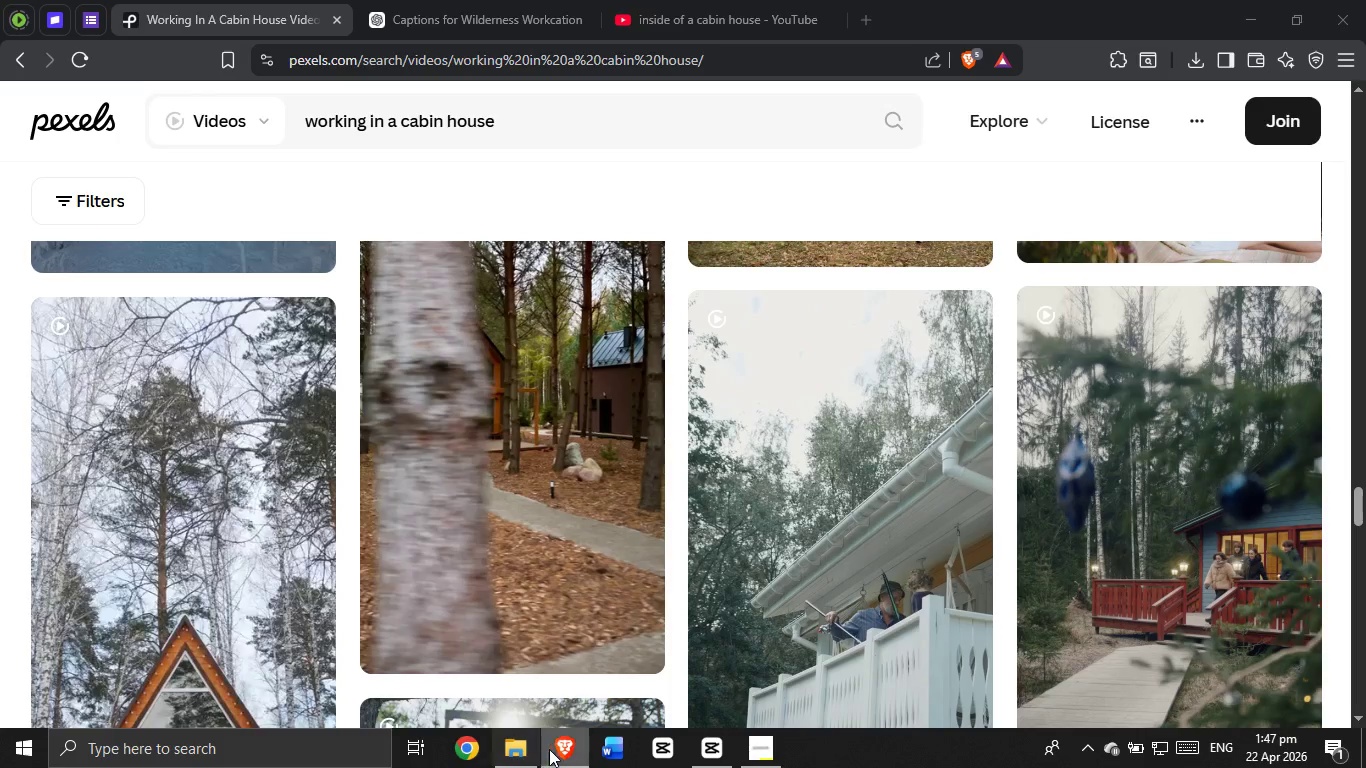 
left_click([562, 759])
 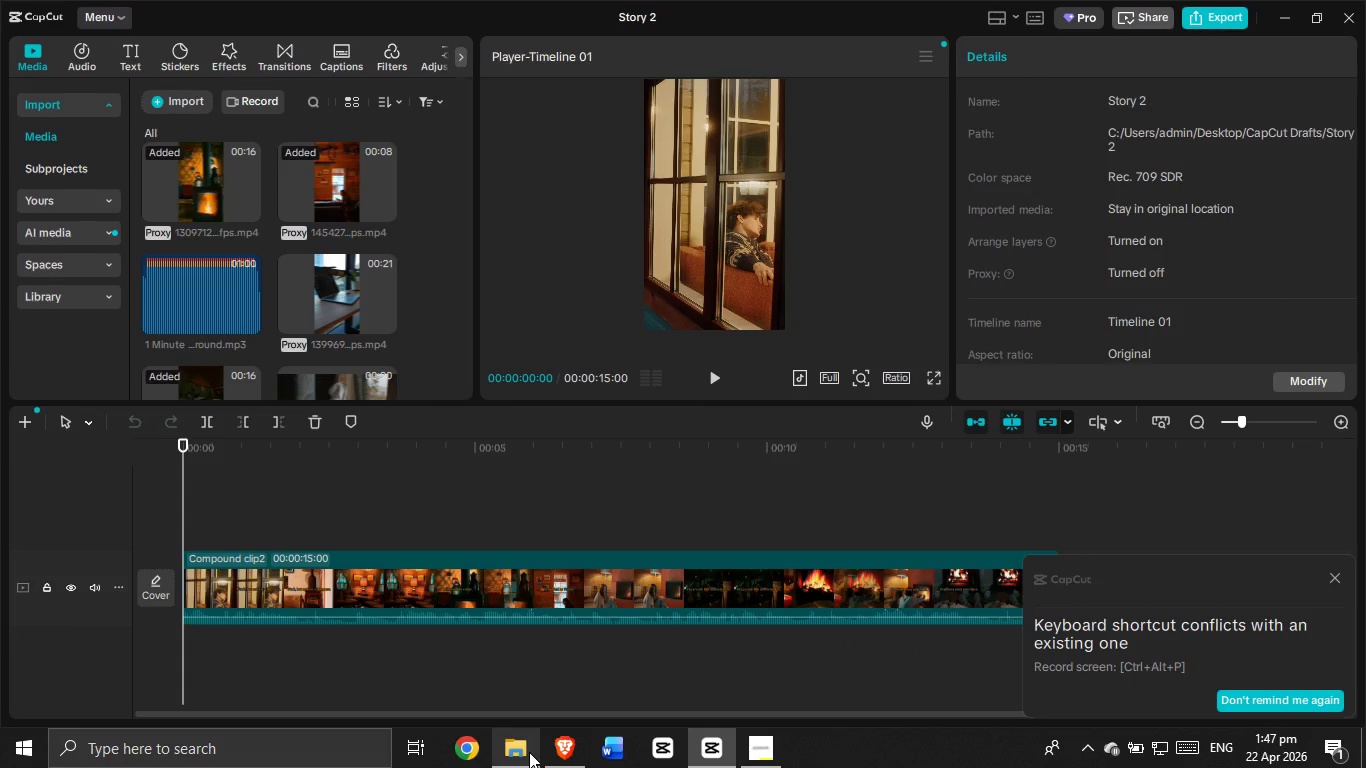 
left_click([516, 736])
 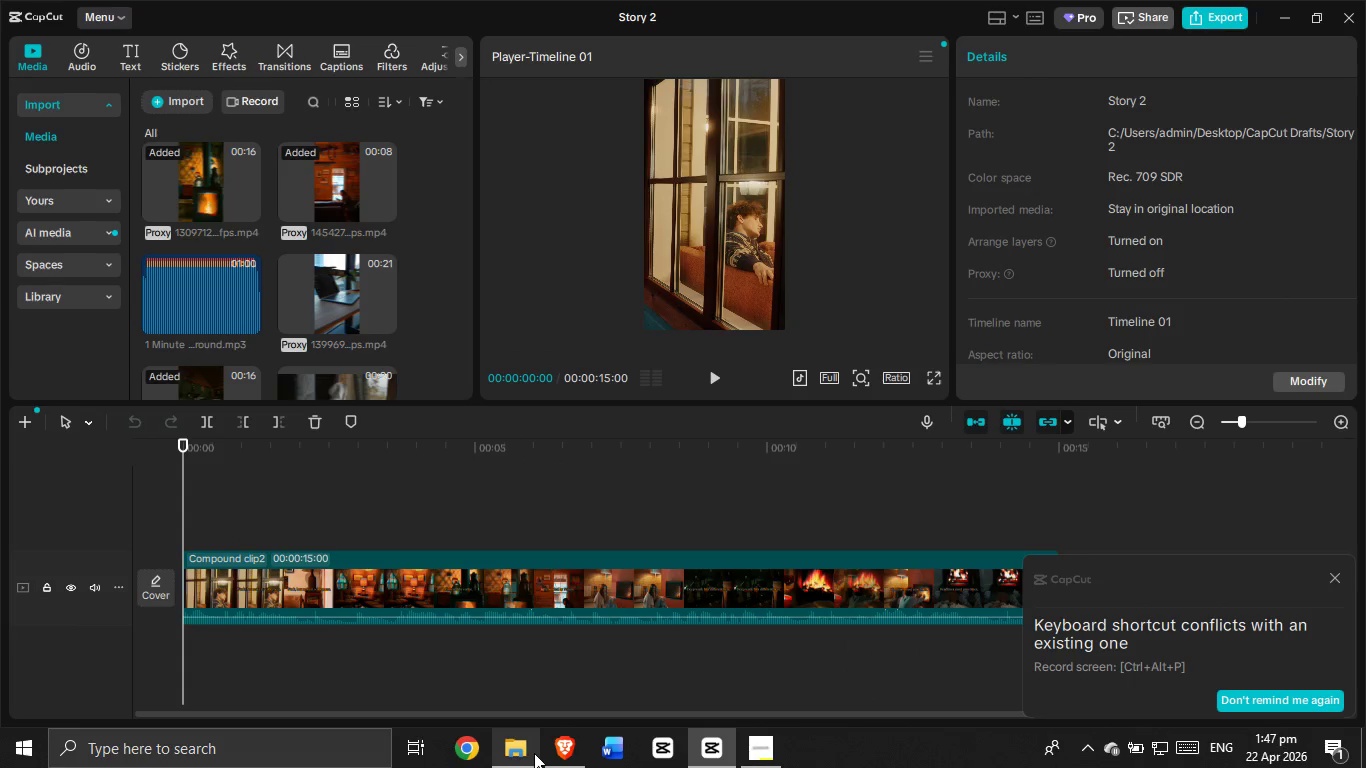 
left_click([523, 753])
 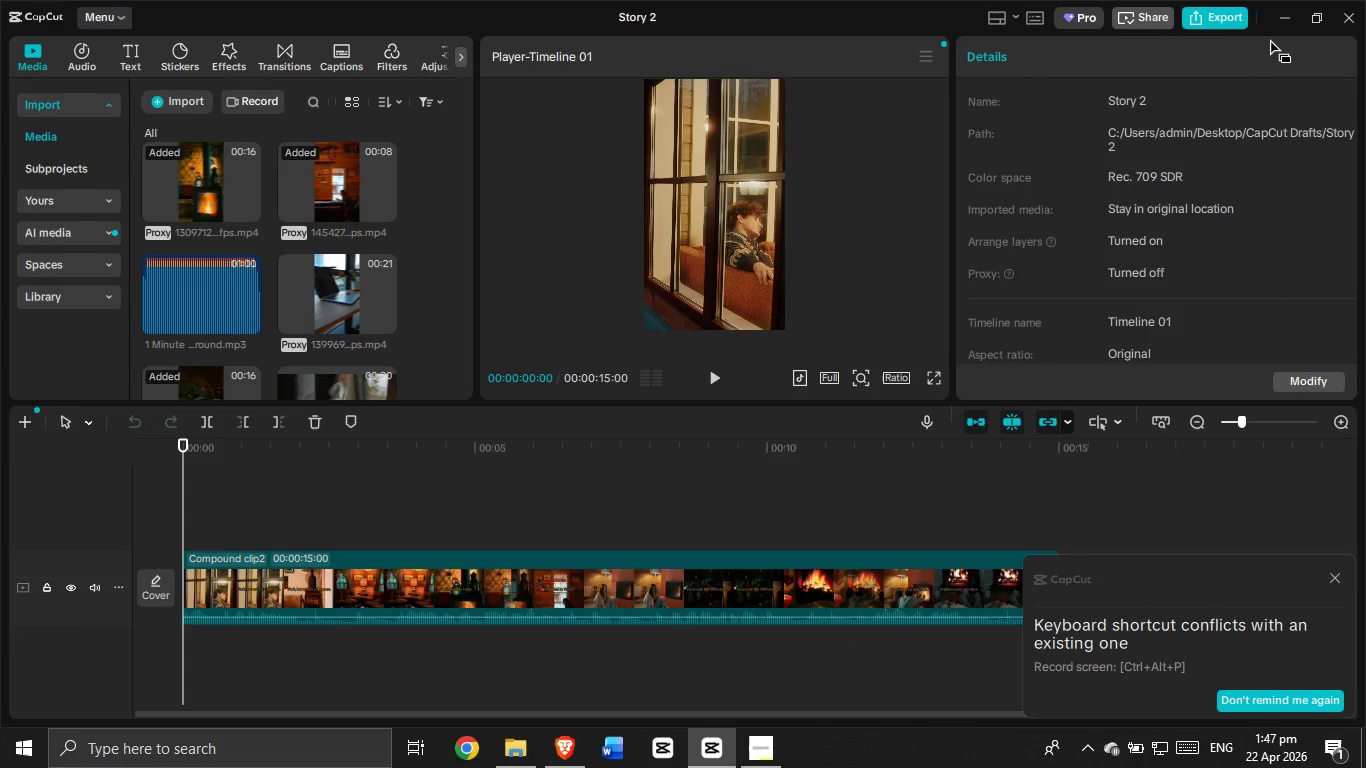 
left_click([1277, 18])
 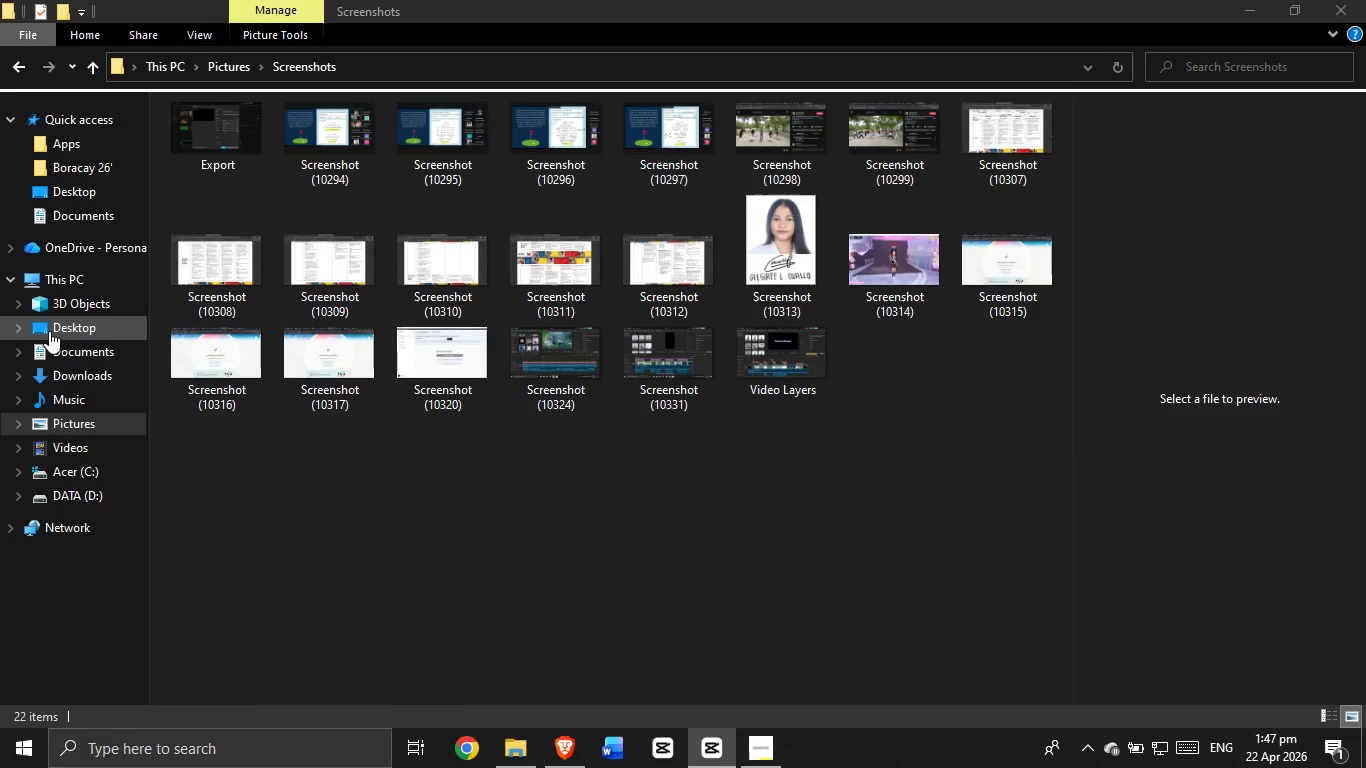 
left_click([64, 332])
 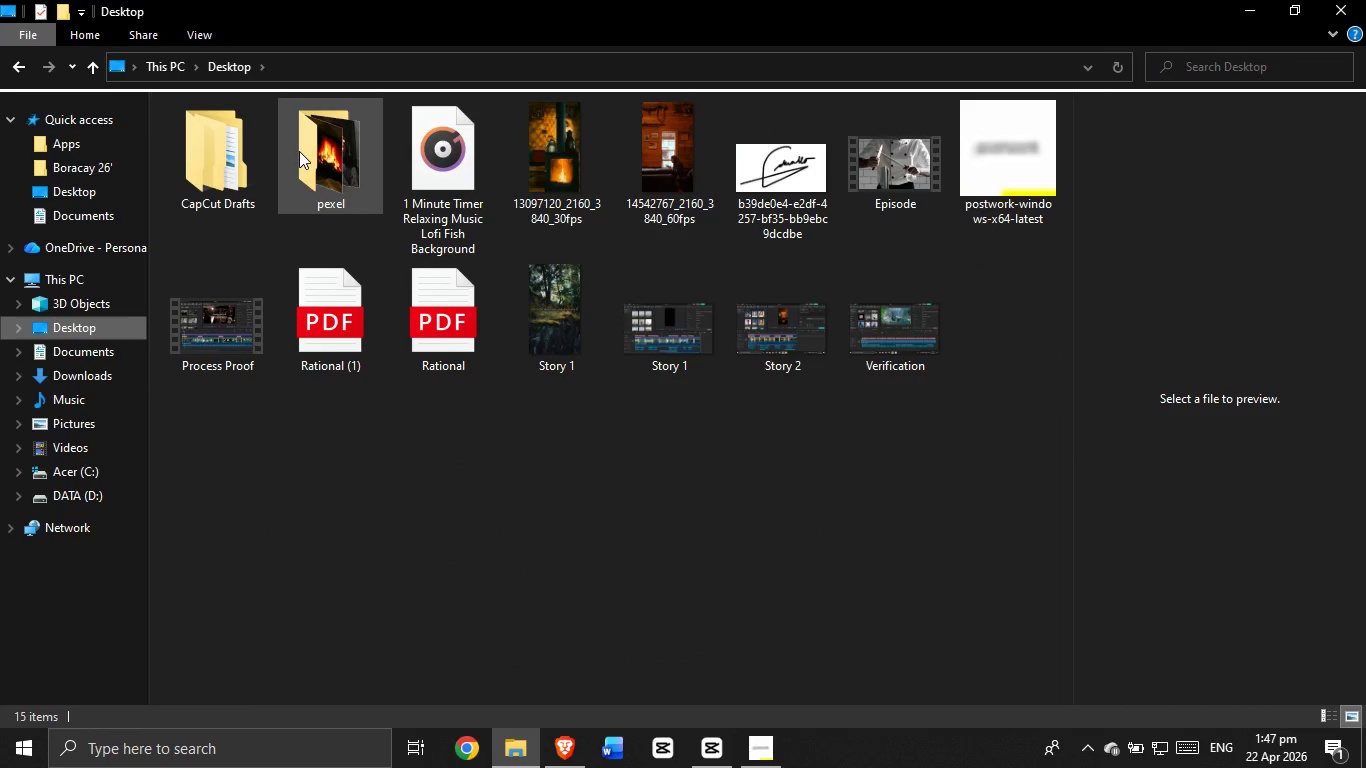 
double_click([218, 162])
 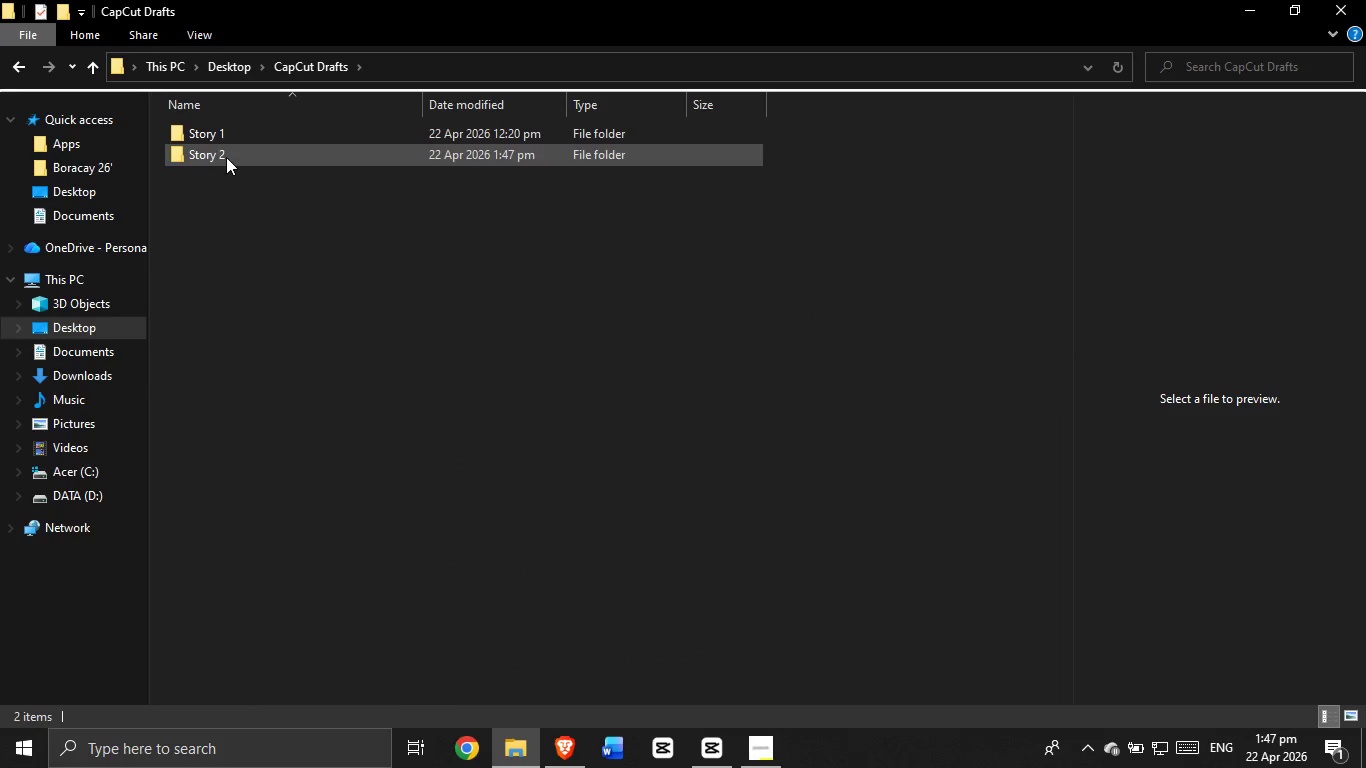 
double_click([226, 157])
 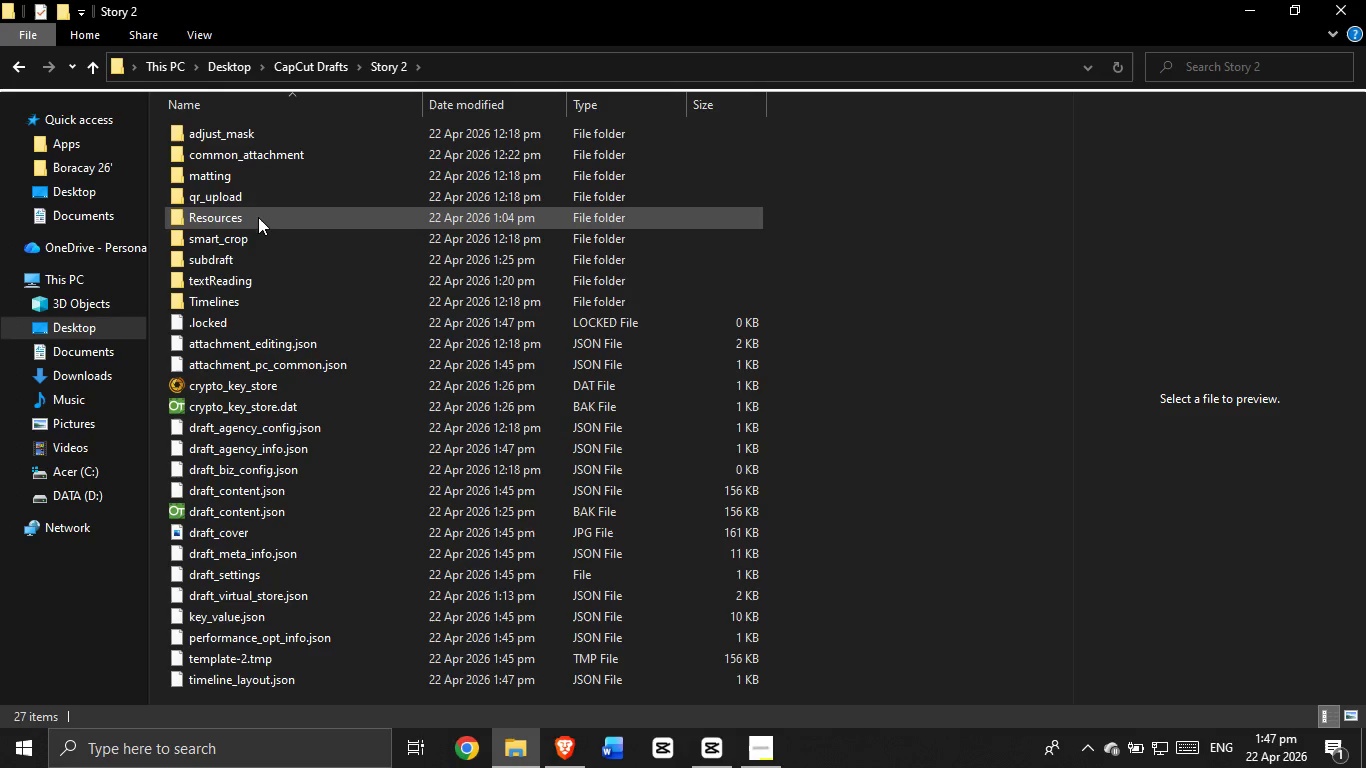 
double_click([256, 219])
 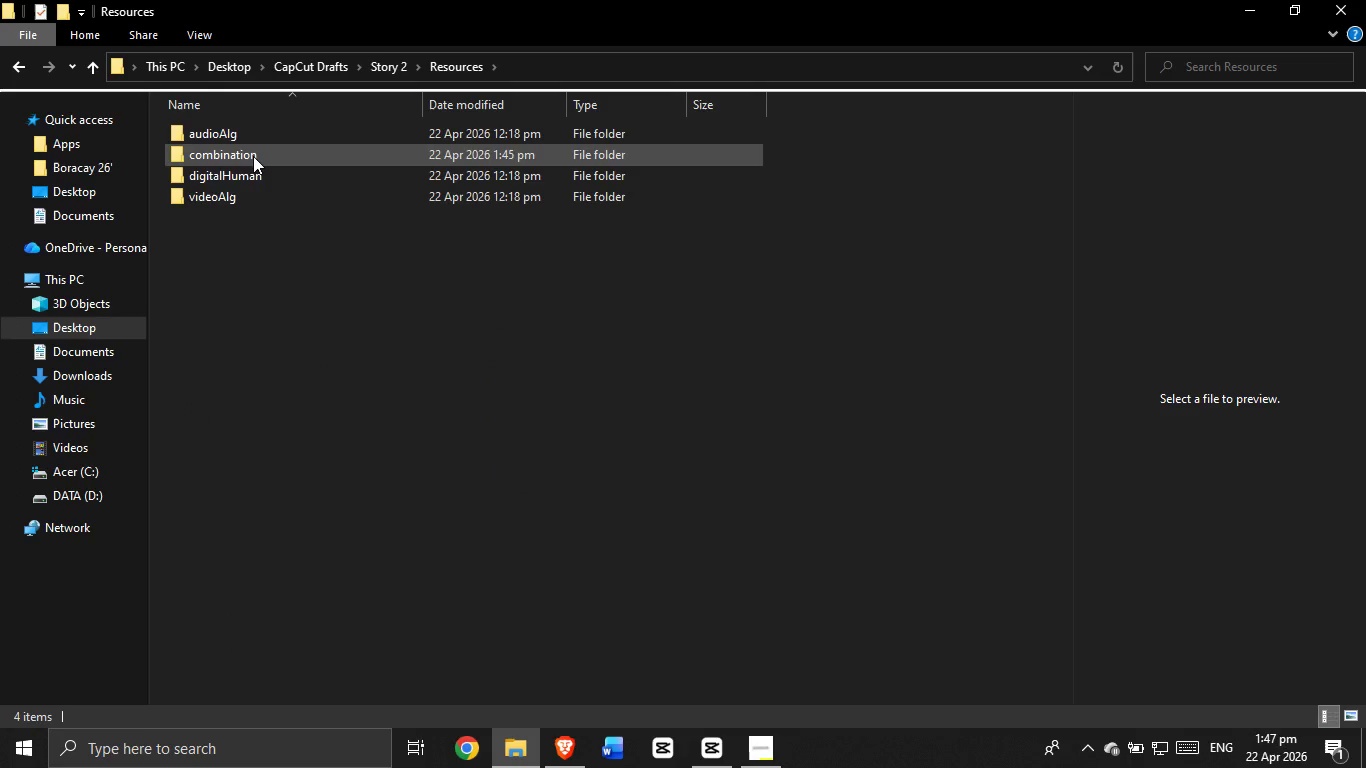 
double_click([253, 156])
 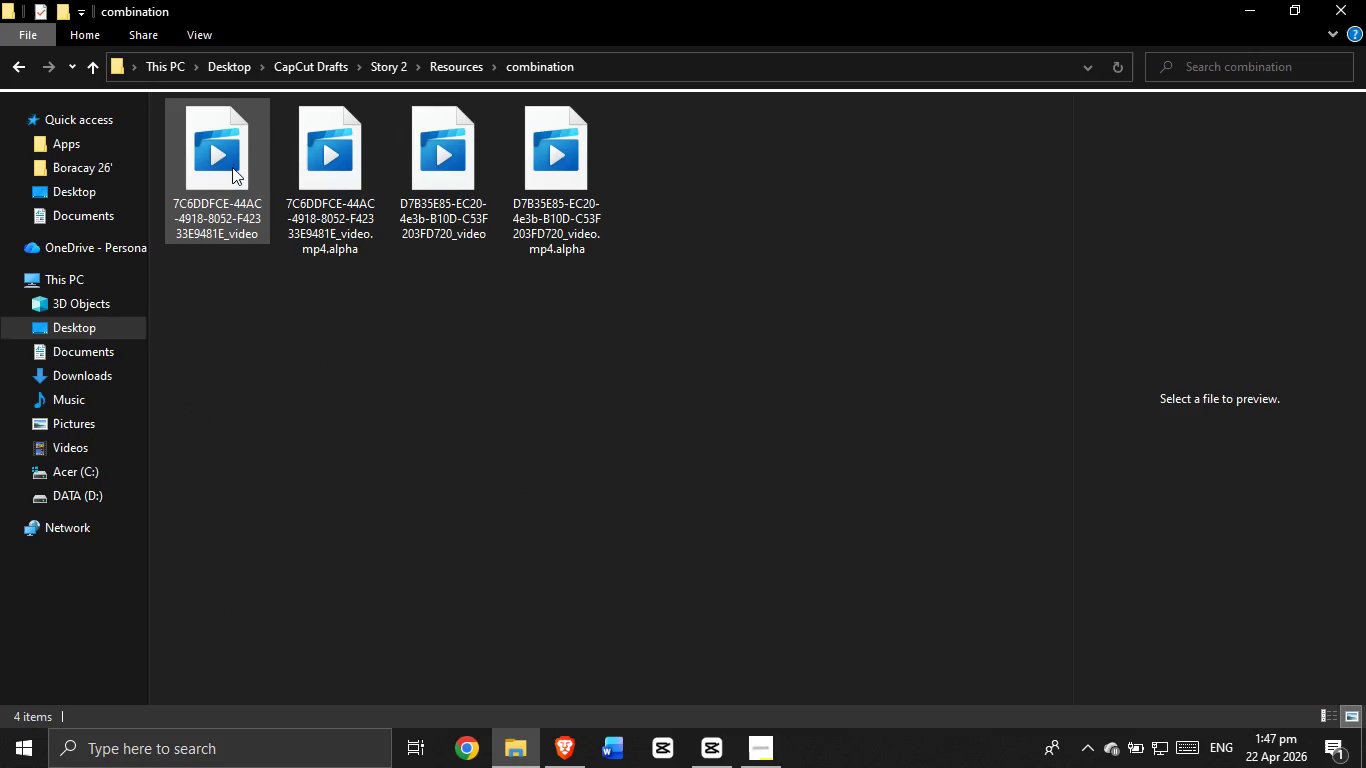 
left_click_drag(start_coordinate=[221, 159], to_coordinate=[323, 520])
 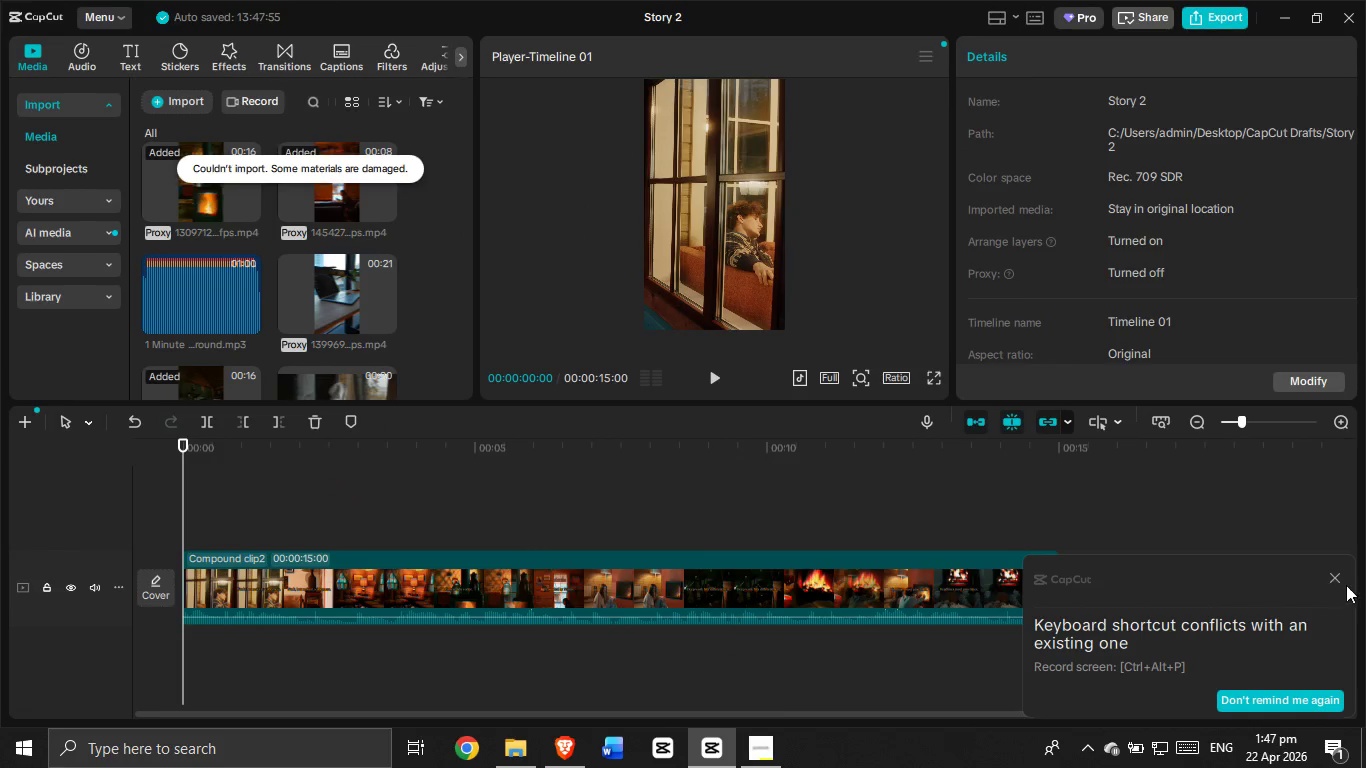 
left_click([1340, 579])
 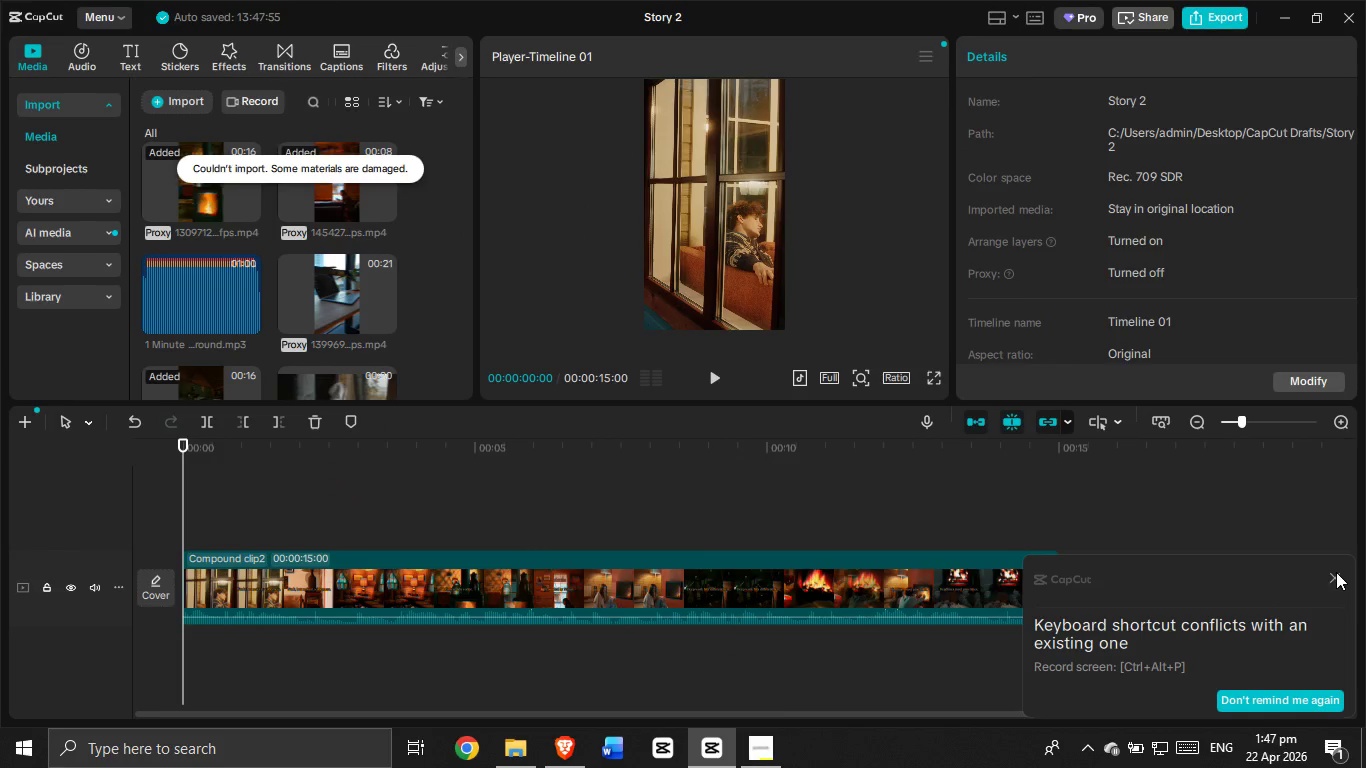 
left_click([1329, 573])
 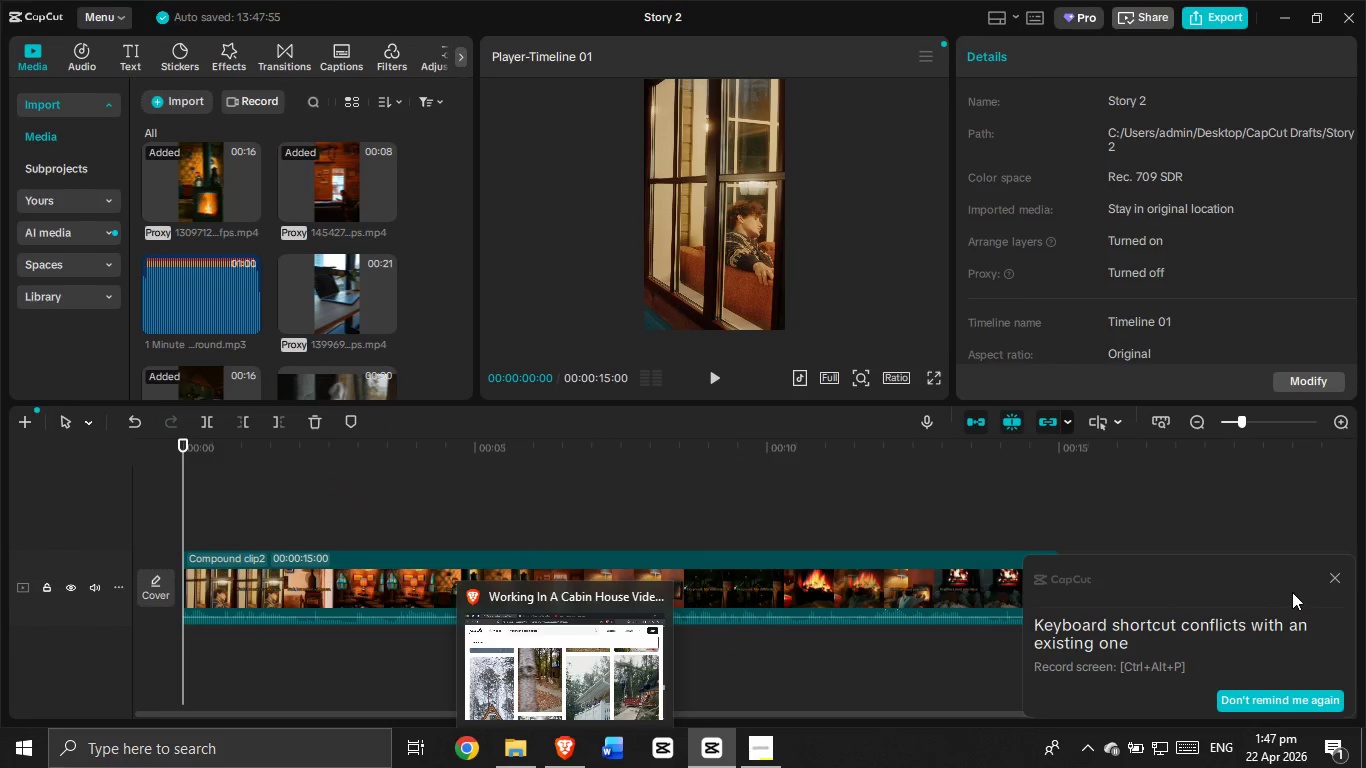 
left_click([1336, 577])
 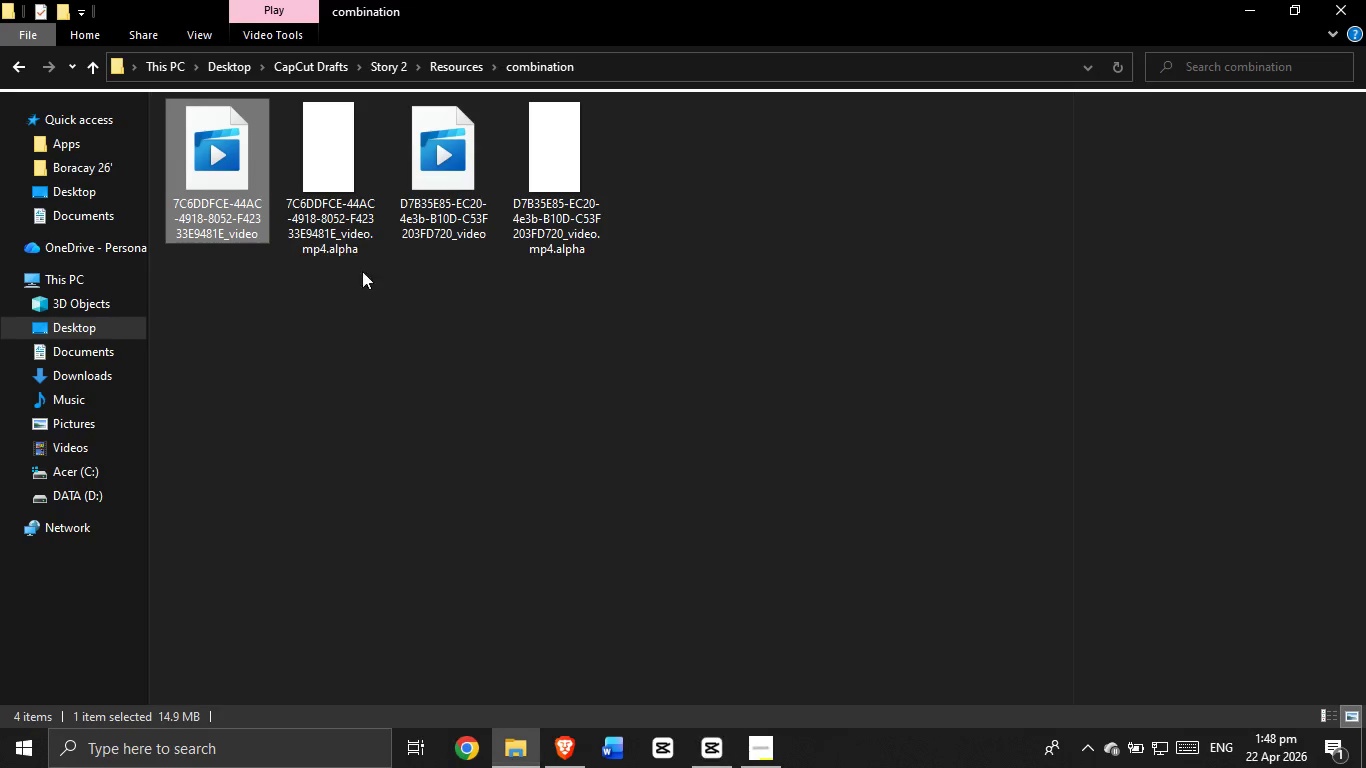 
left_click_drag(start_coordinate=[420, 180], to_coordinate=[346, 538])
 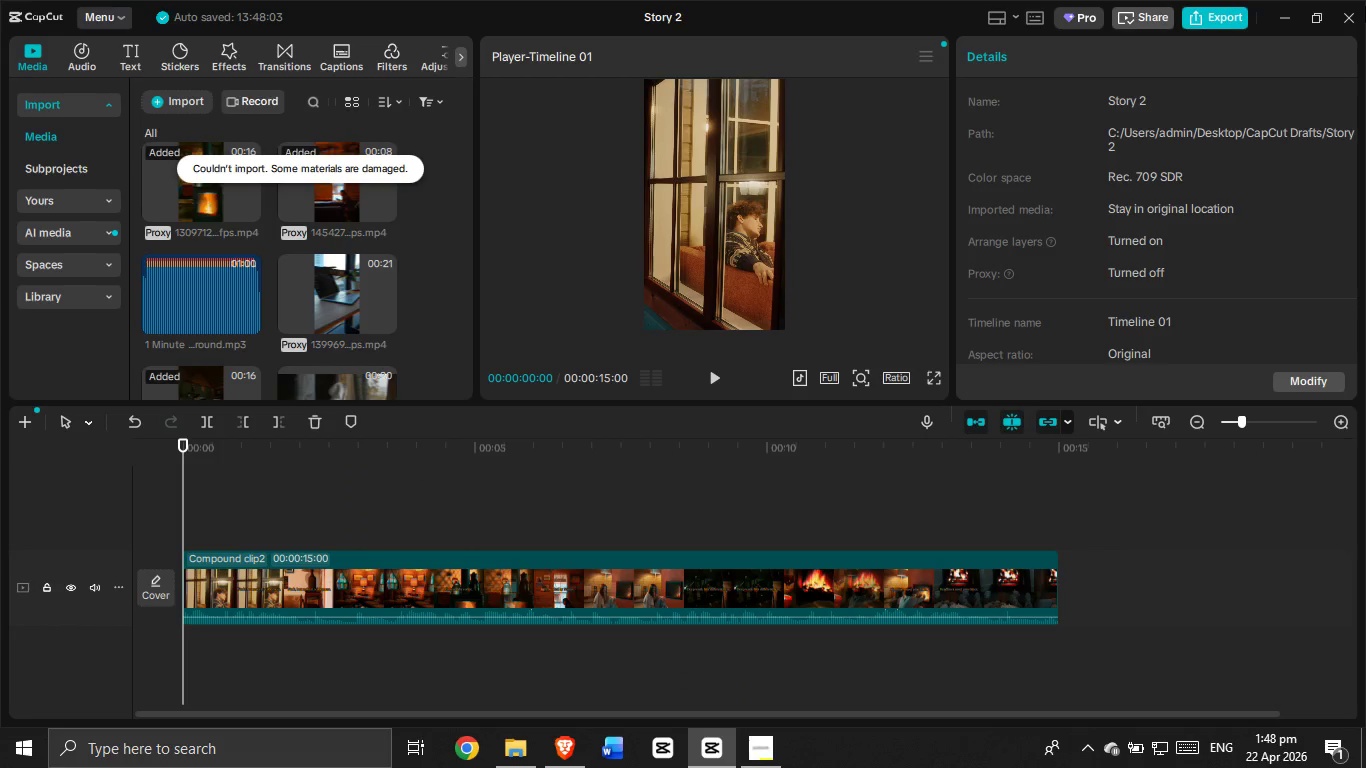 
double_click([1354, 7])
 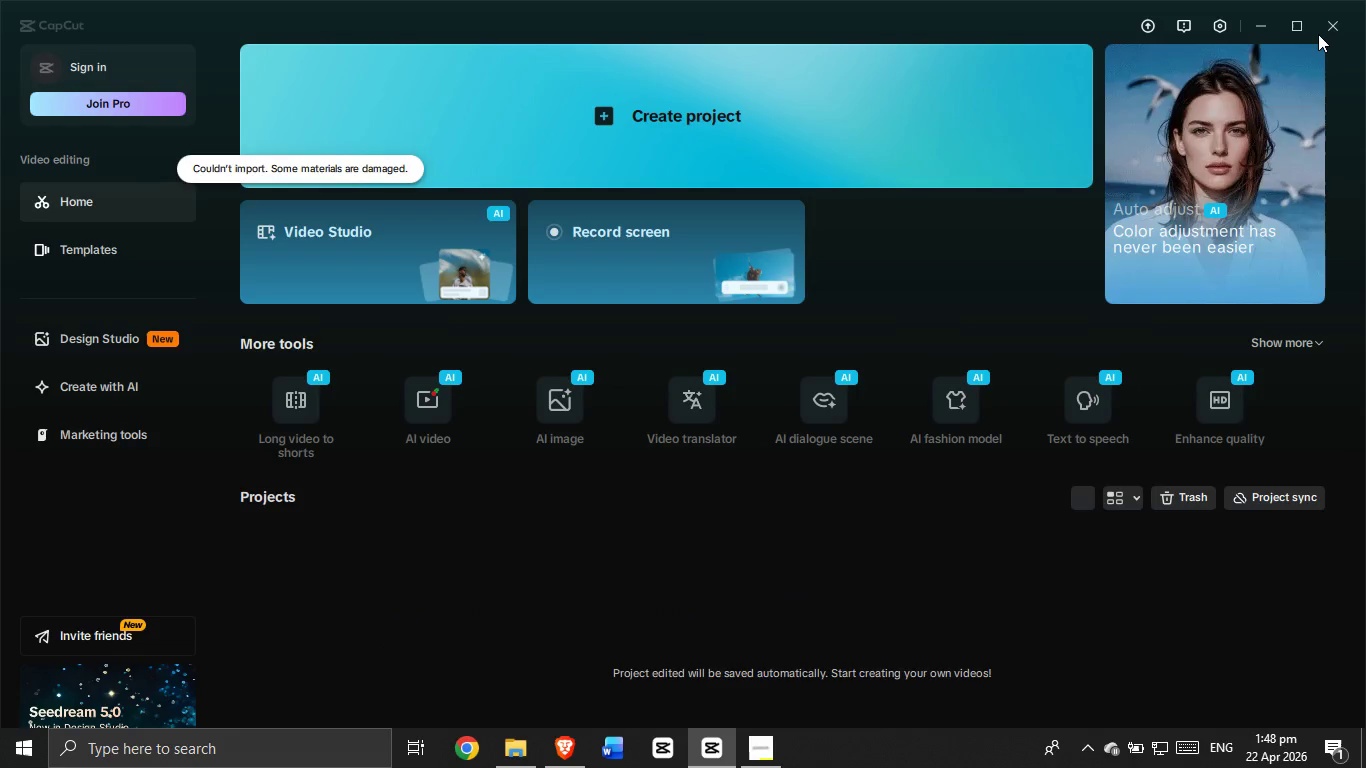 
left_click([1331, 22])
 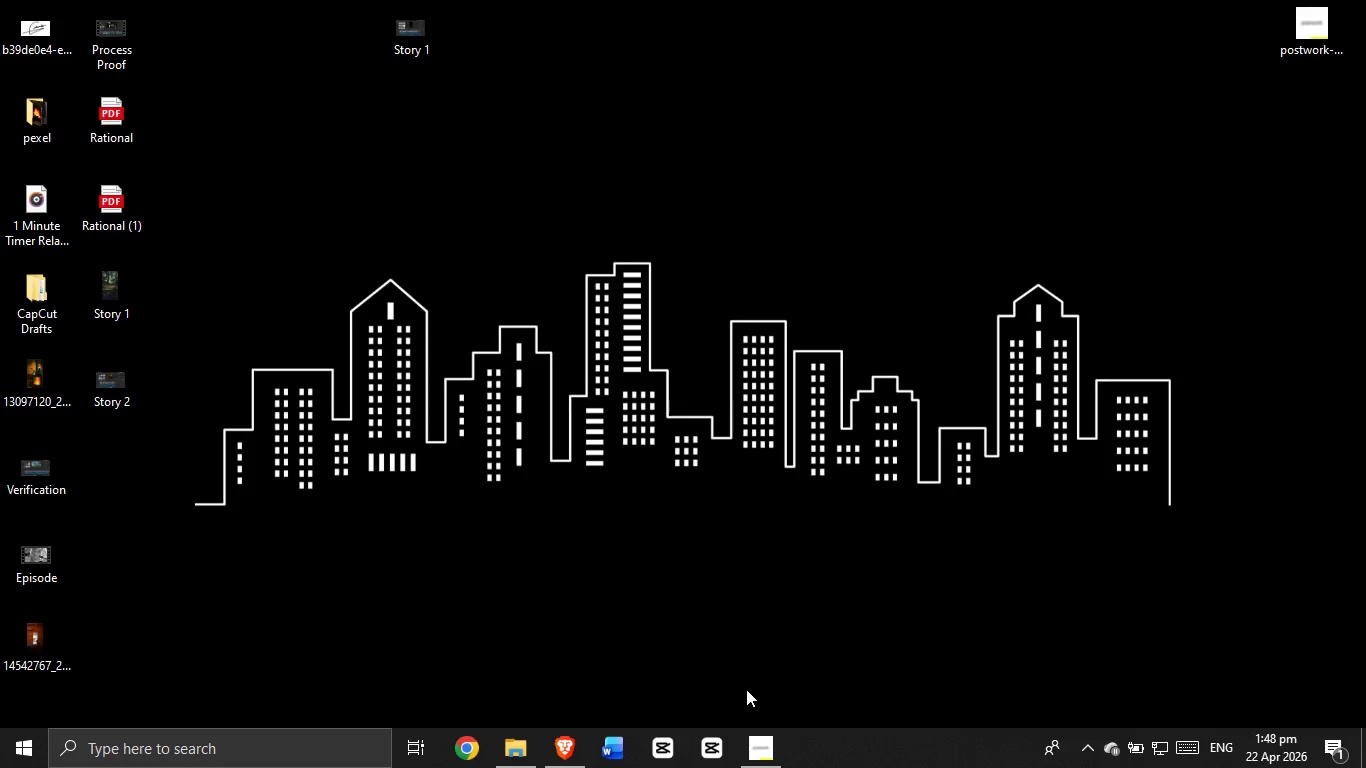 
double_click([723, 752])
 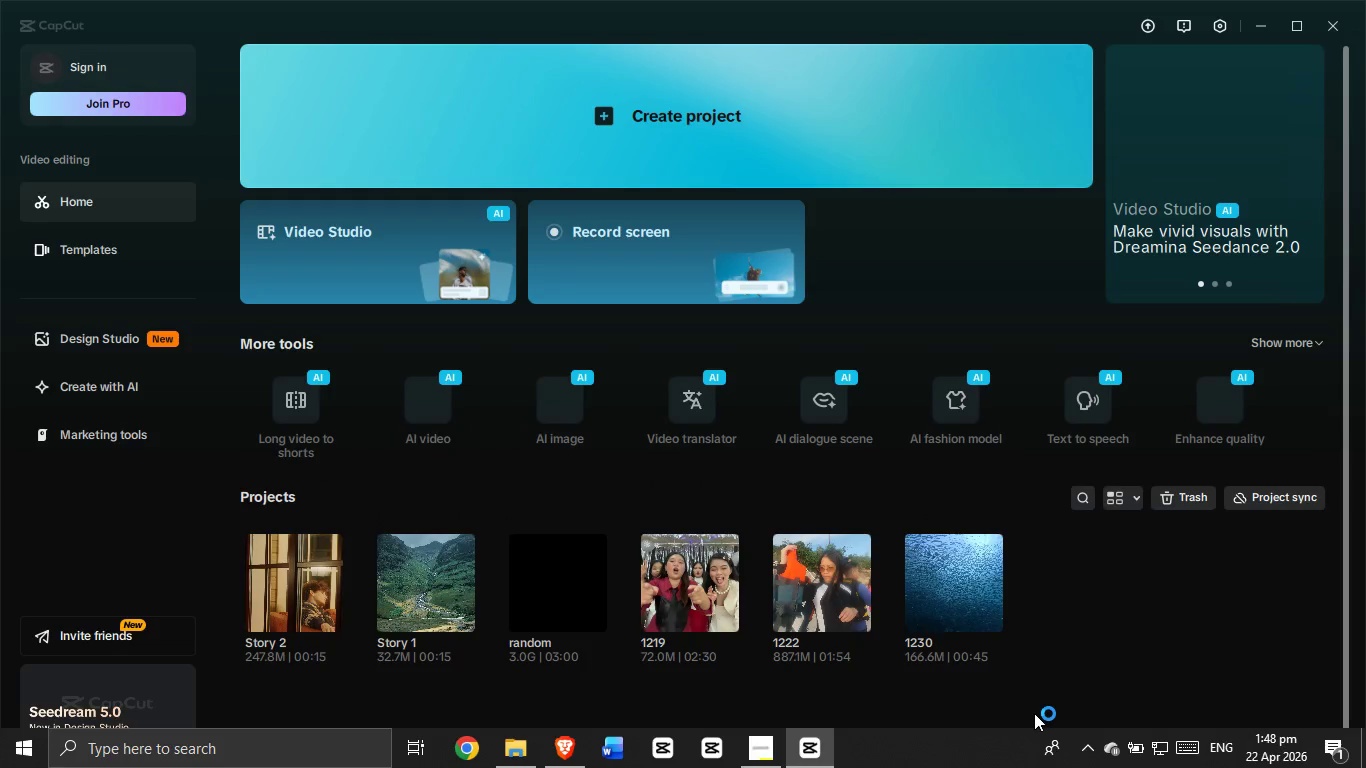 
wait(16.75)
 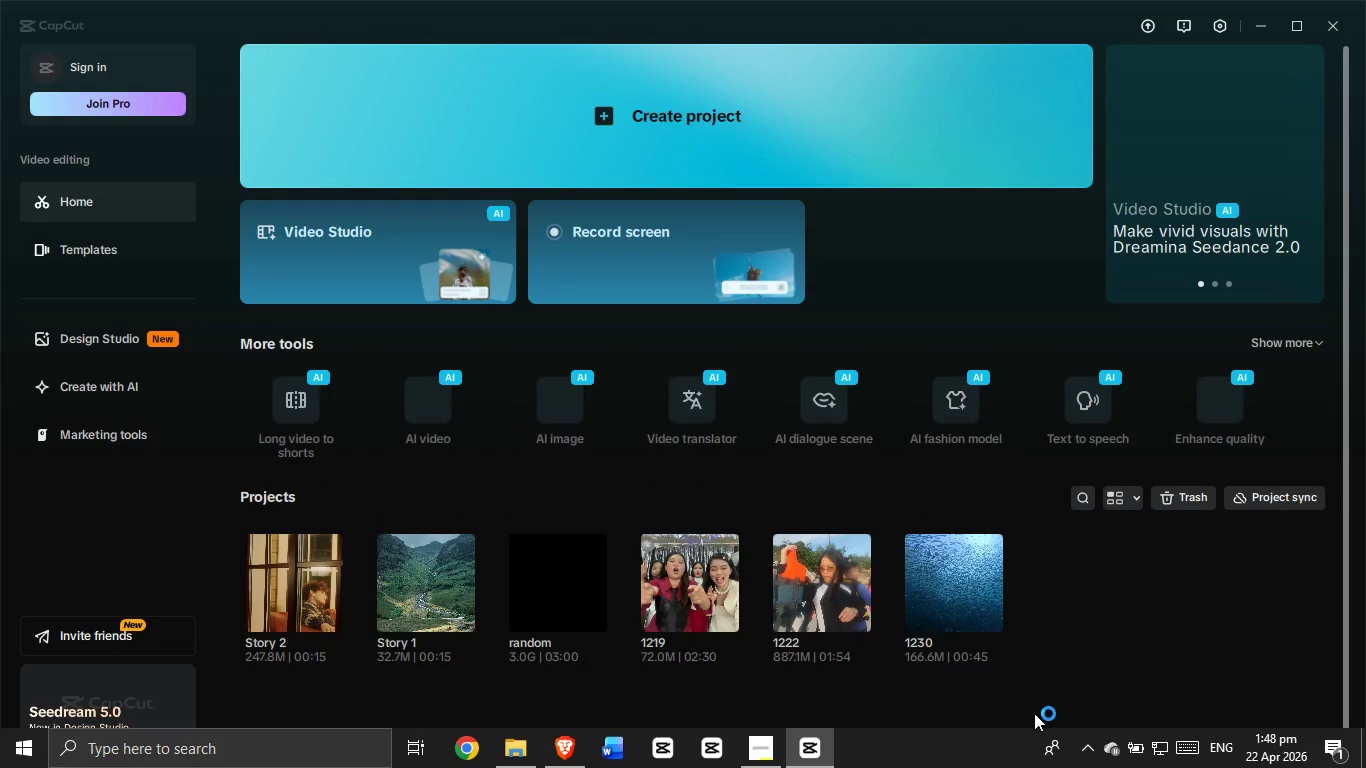 
left_click([291, 590])
 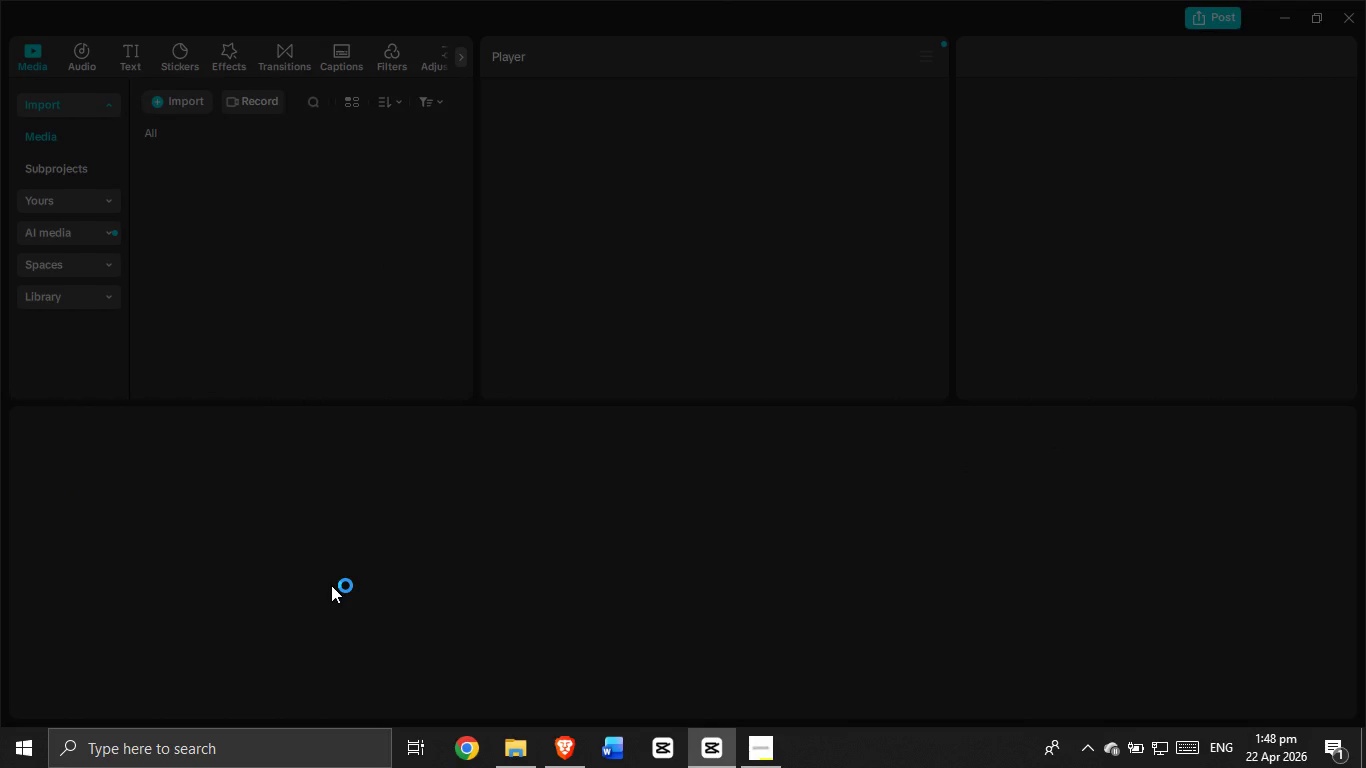 
wait(7.84)
 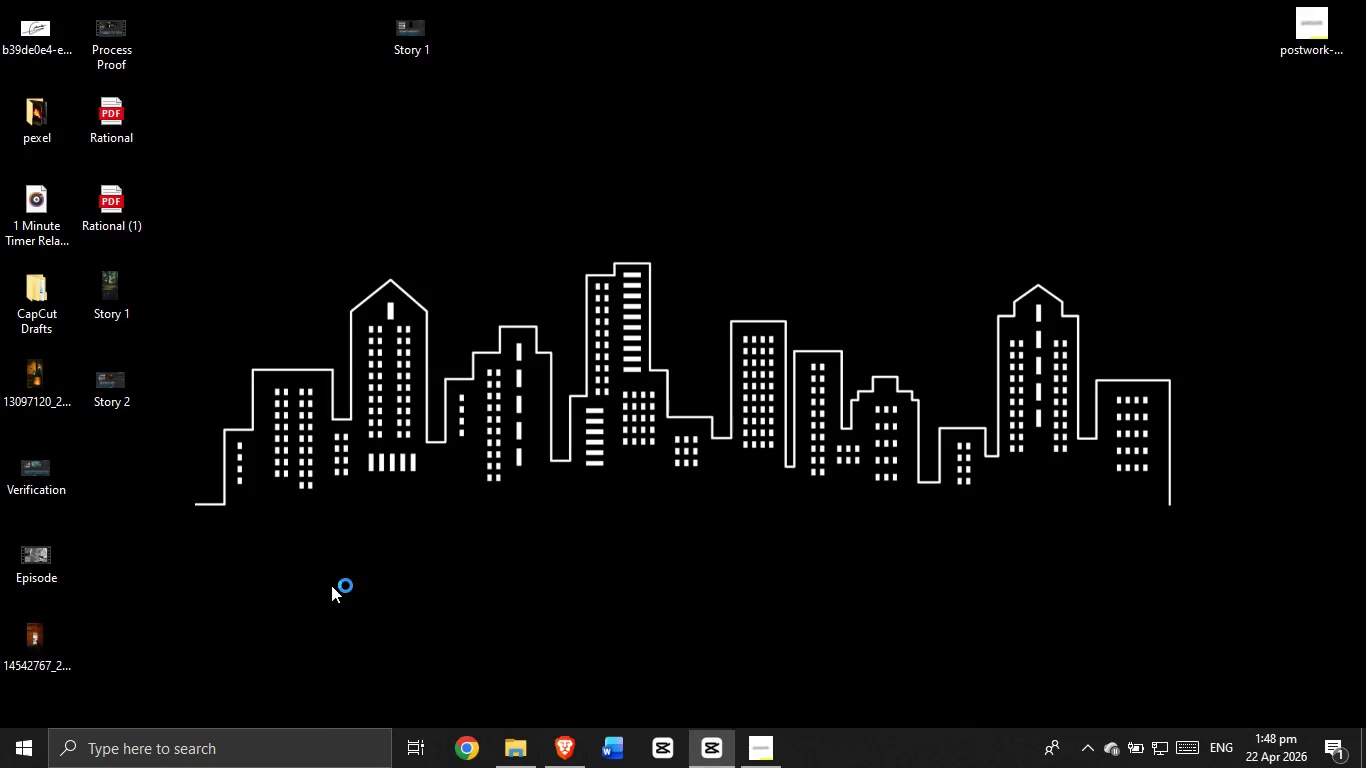 
mouse_move([410, 419])
 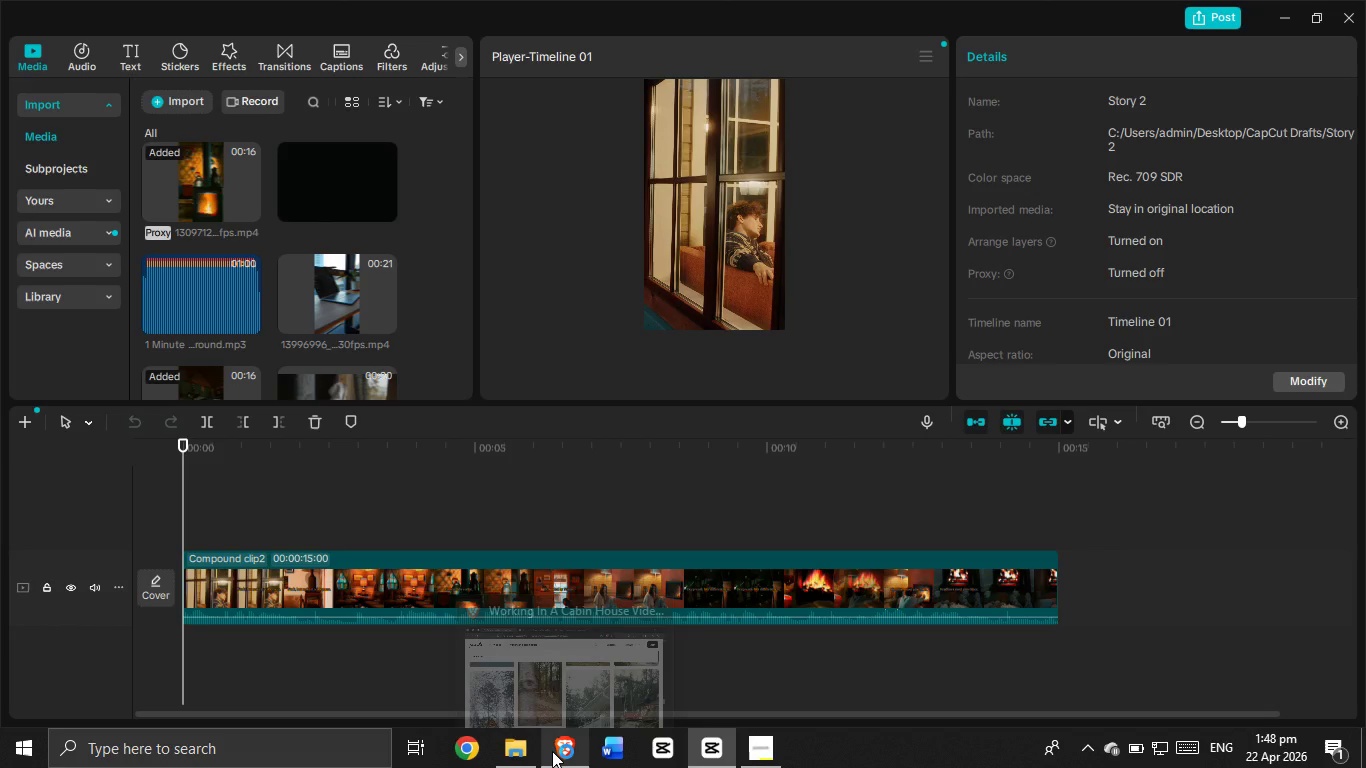 
left_click([512, 745])
 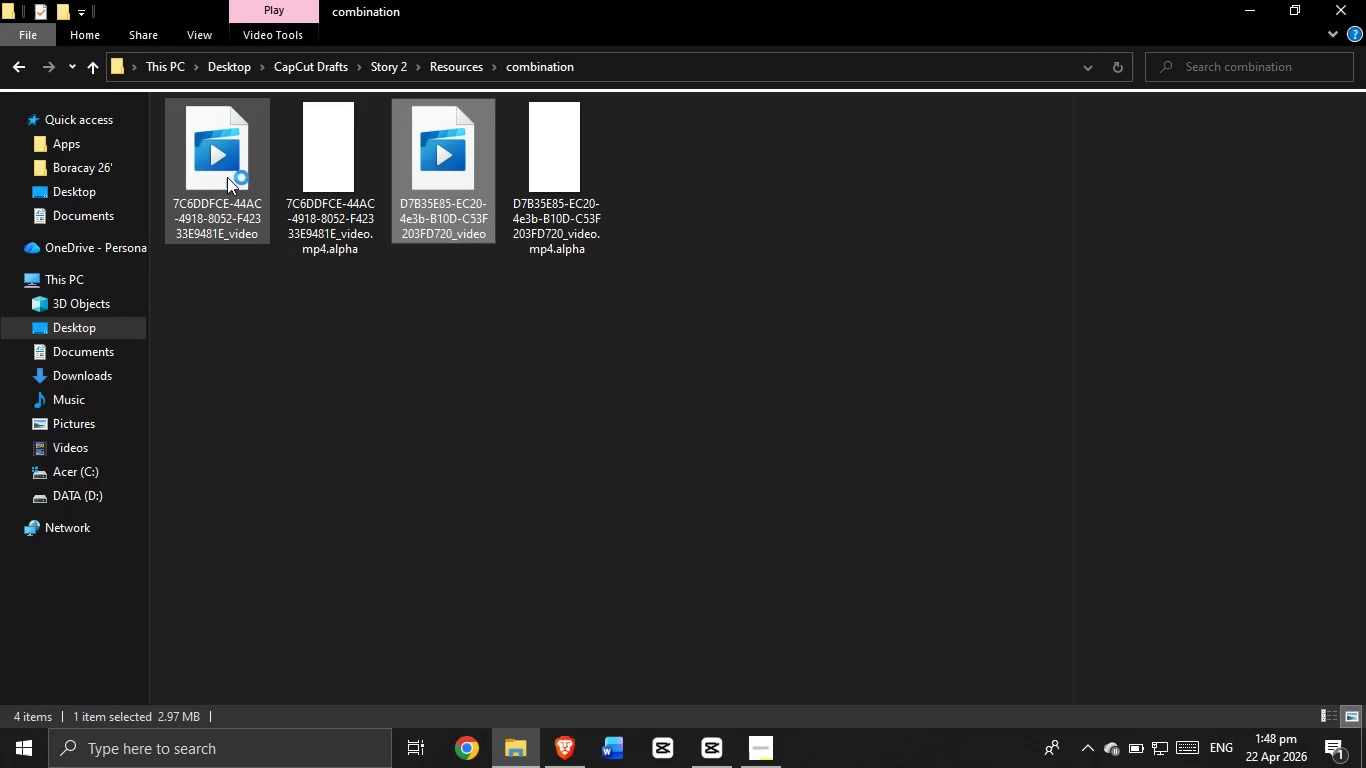 
left_click_drag(start_coordinate=[210, 168], to_coordinate=[502, 531])
 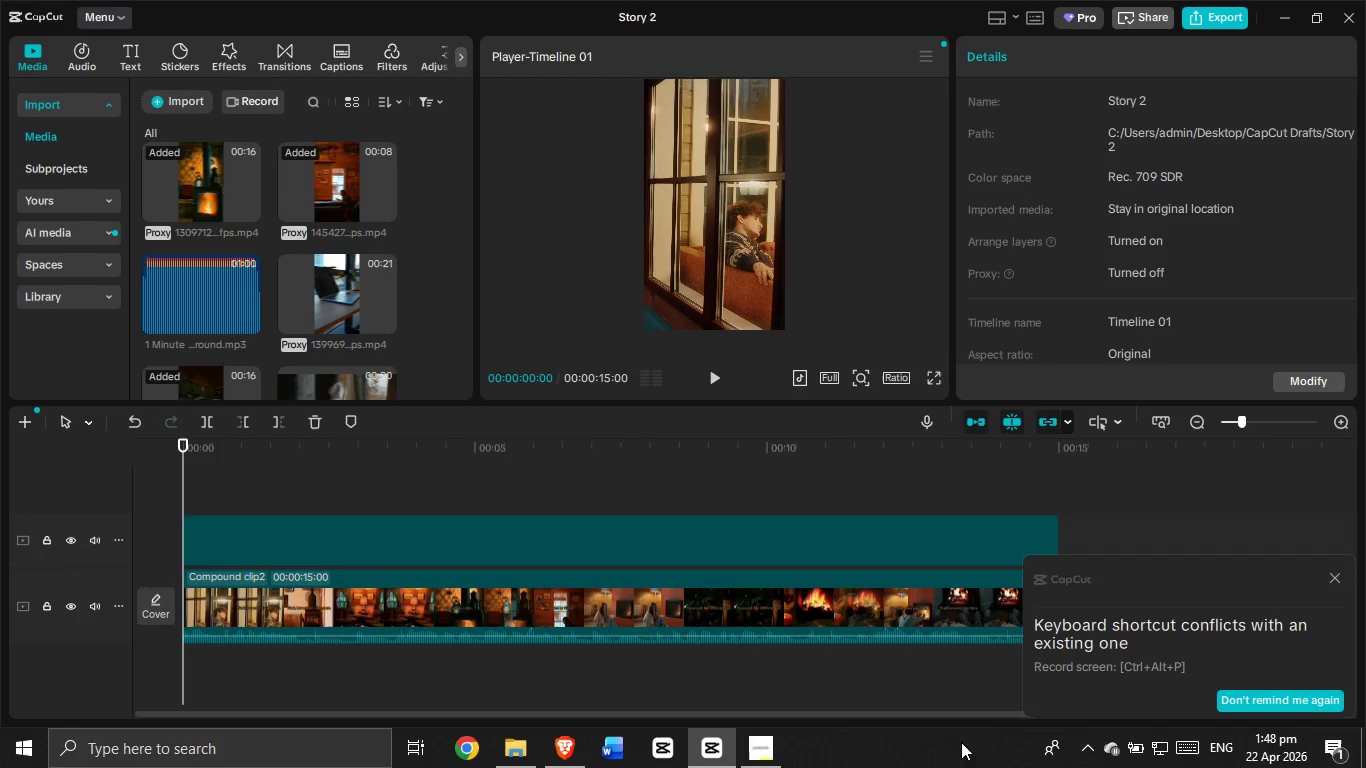 
left_click([753, 629])
 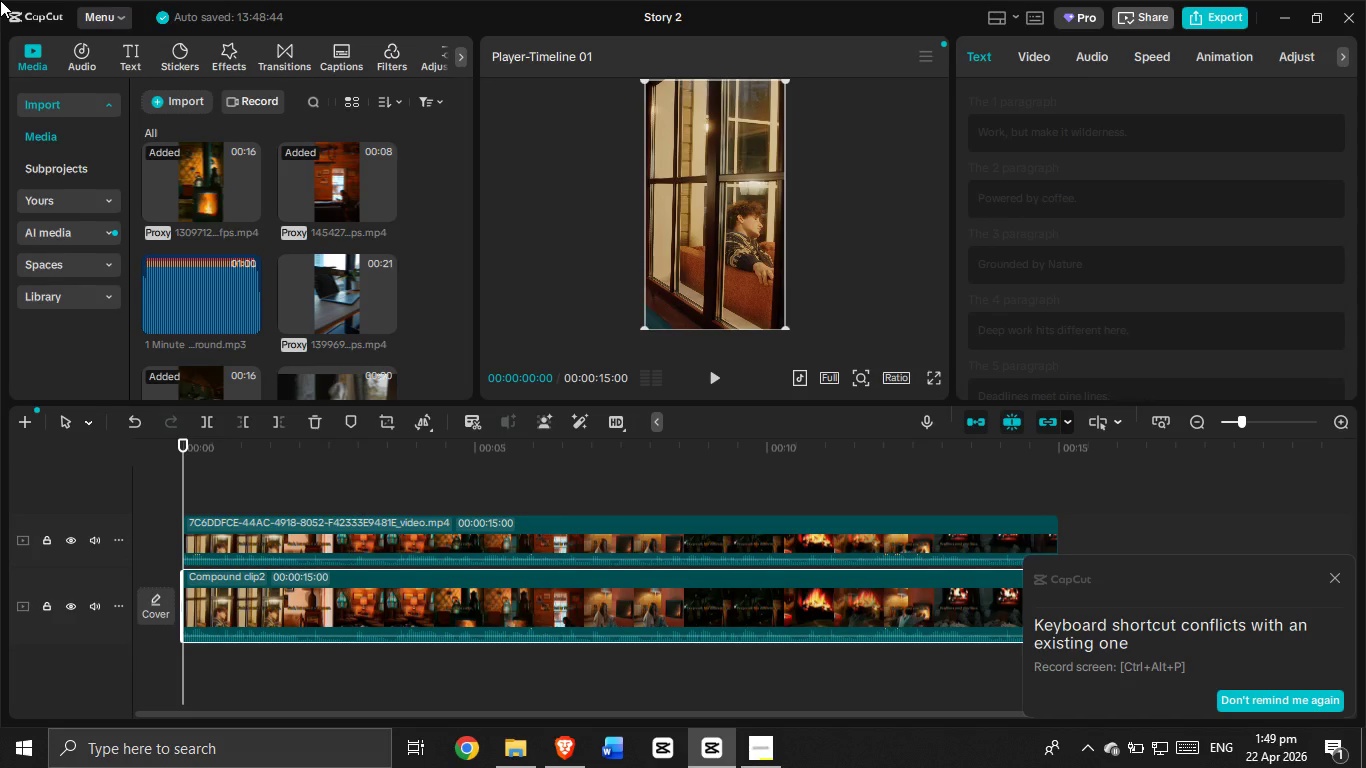 
wait(34.74)
 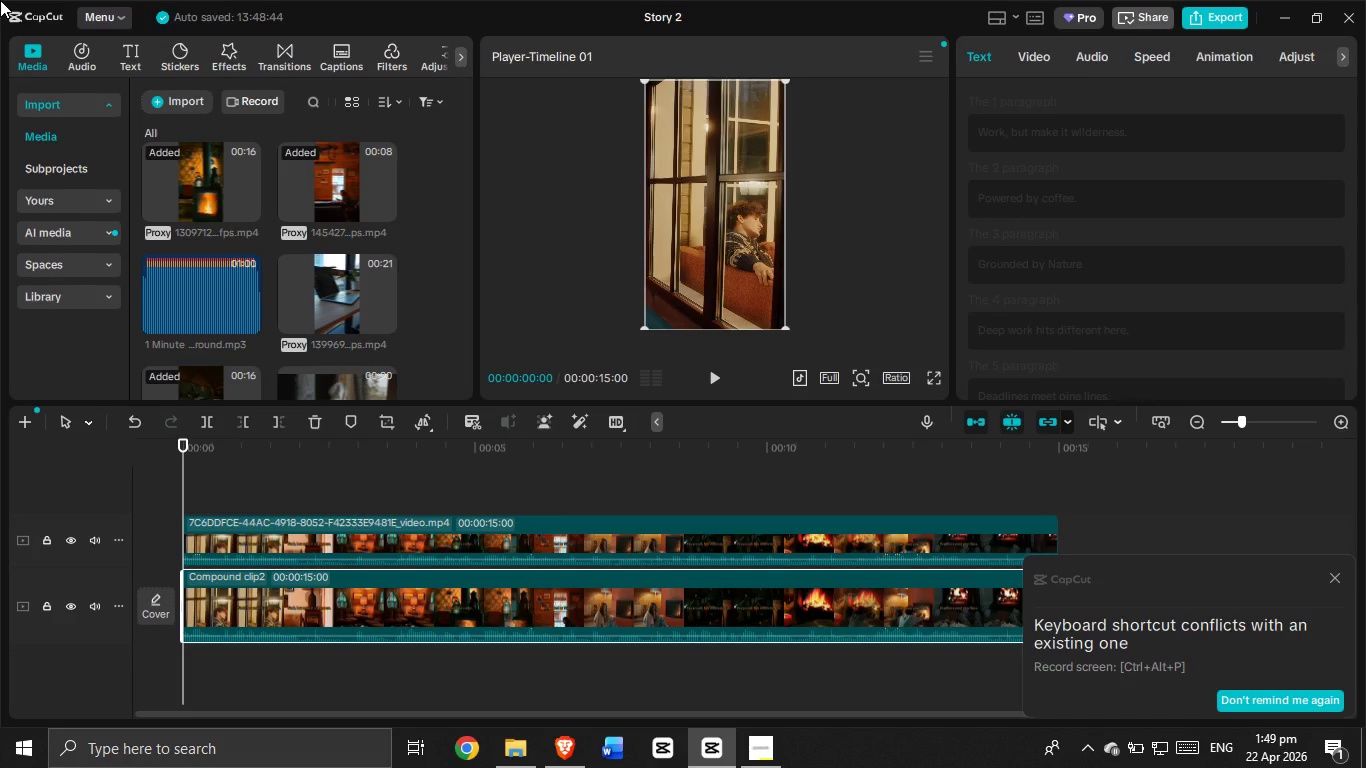 
mouse_move([551, 768])
 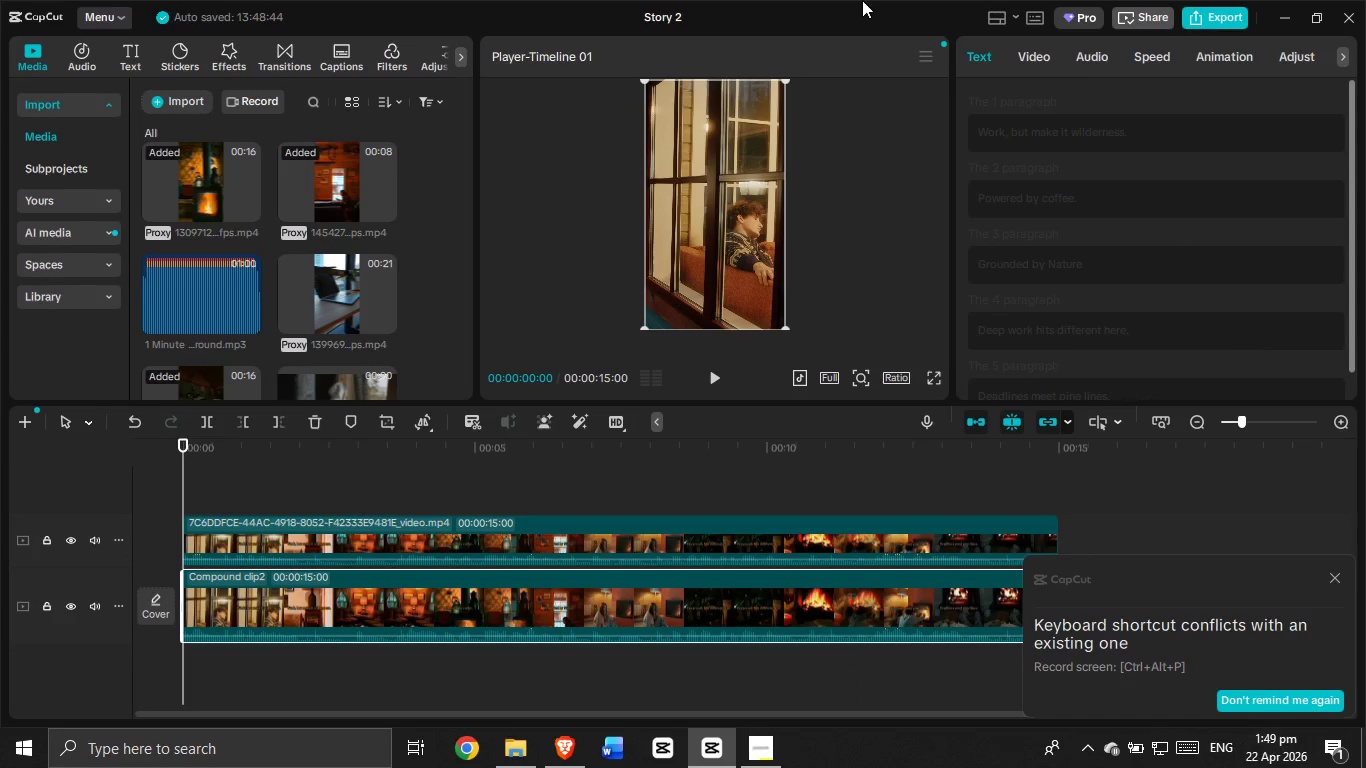 
wait(16.51)
 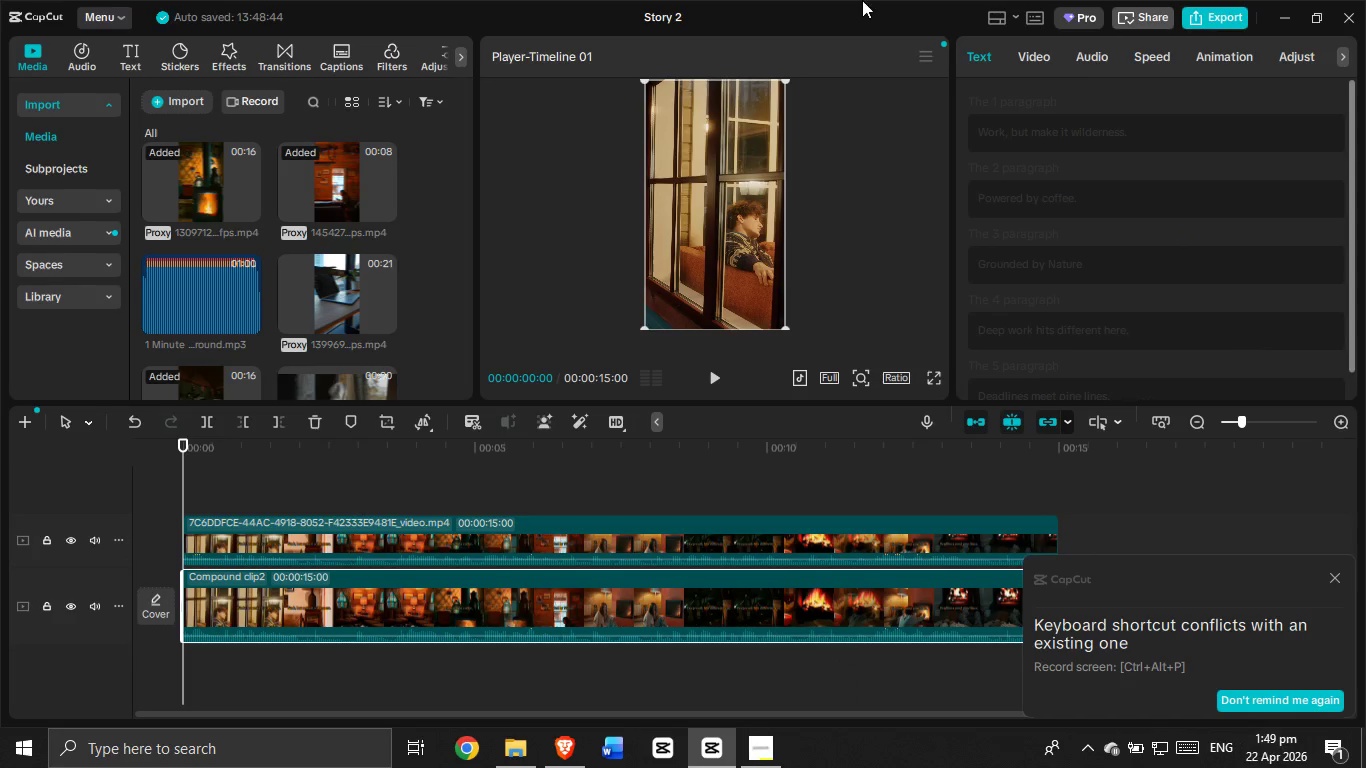 
key(Backspace)
 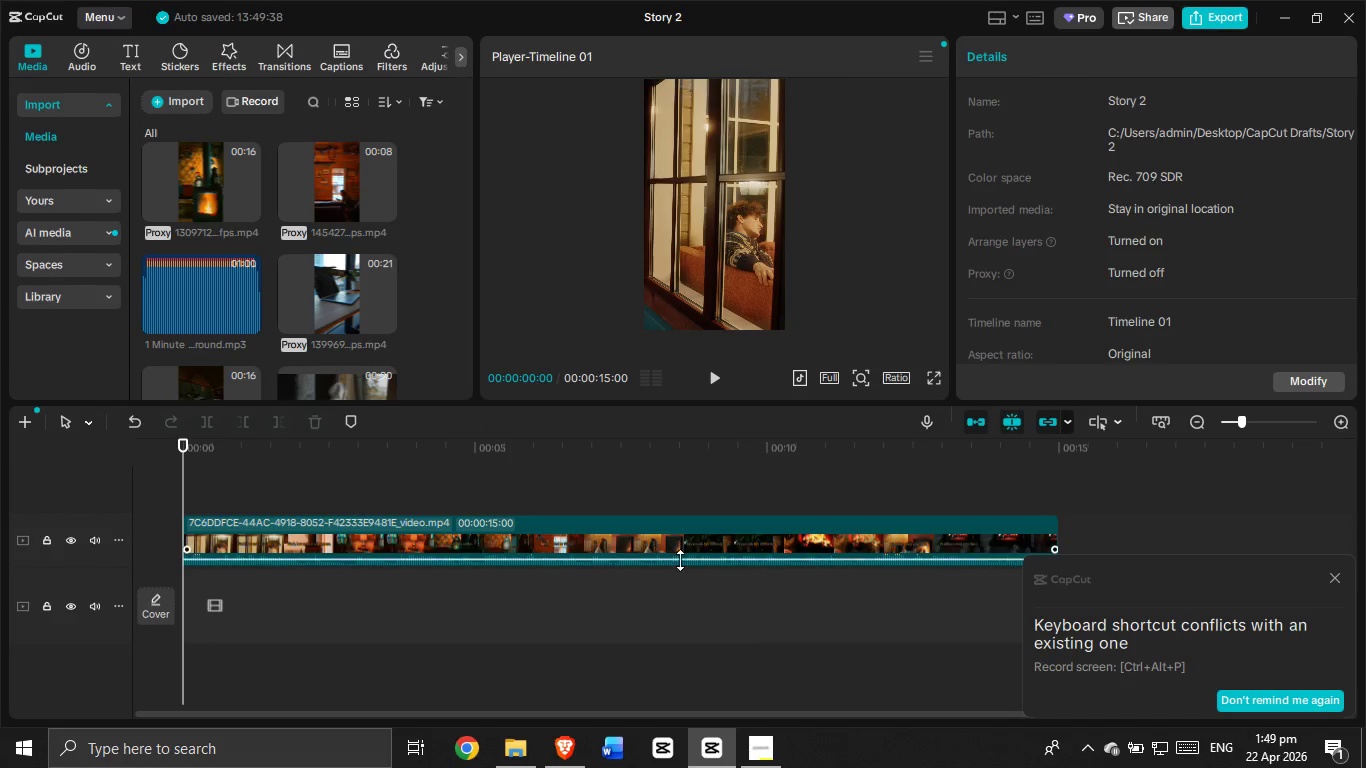 
left_click_drag(start_coordinate=[694, 543], to_coordinate=[683, 601])
 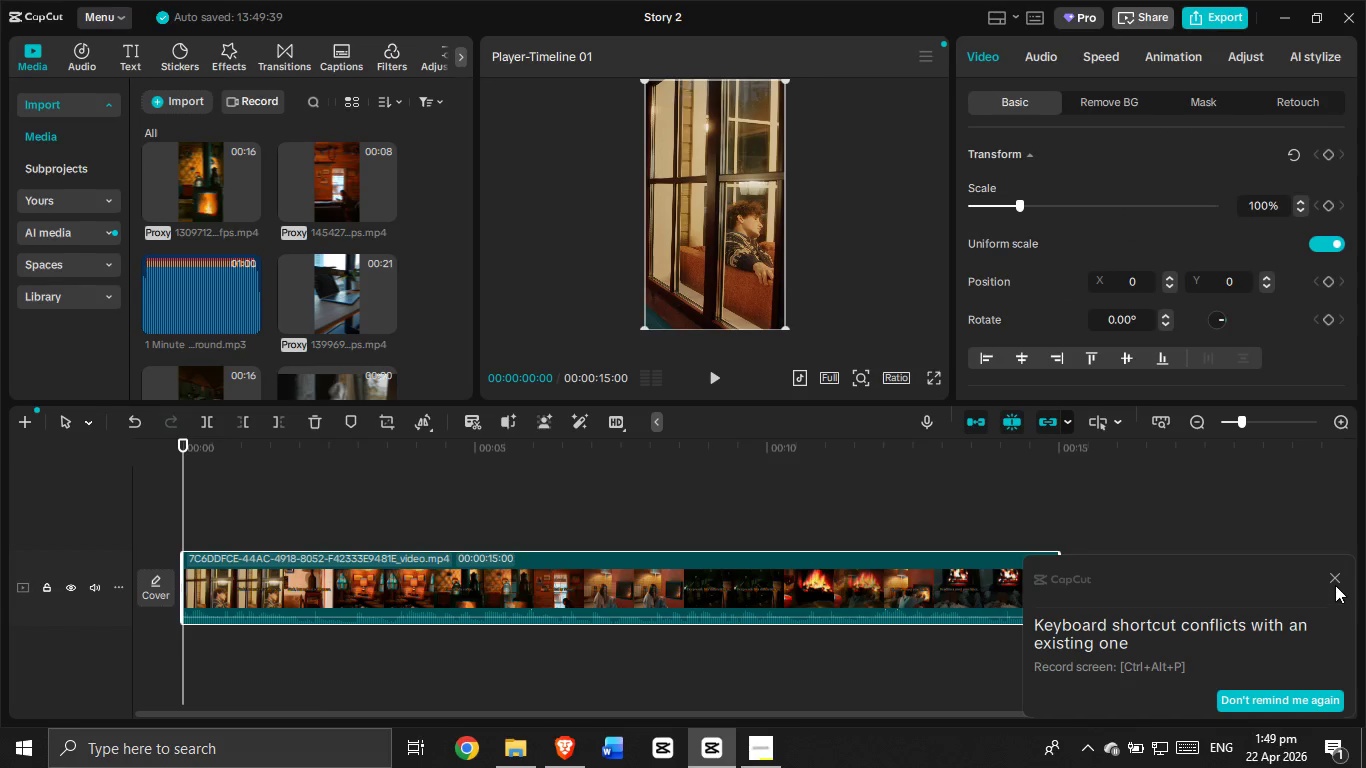 
double_click([1339, 572])
 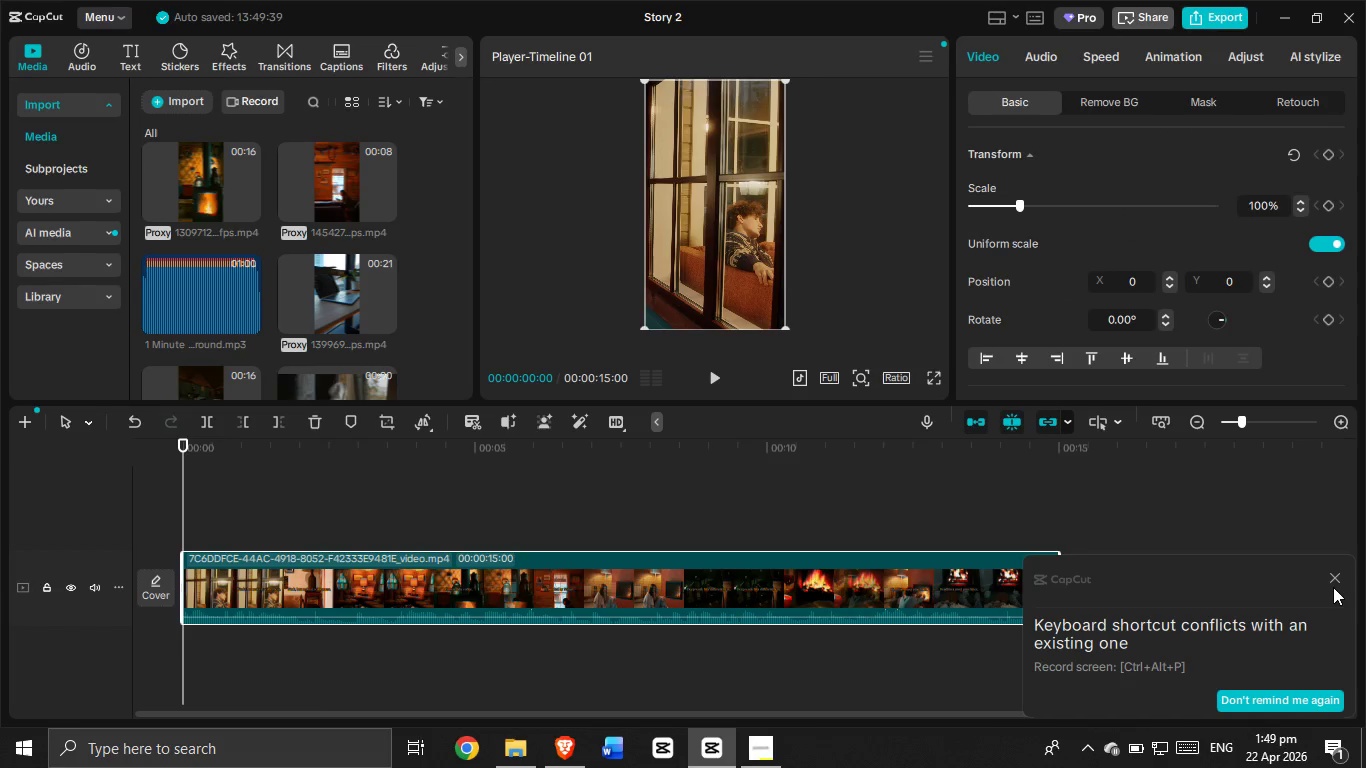 
left_click([1333, 580])
 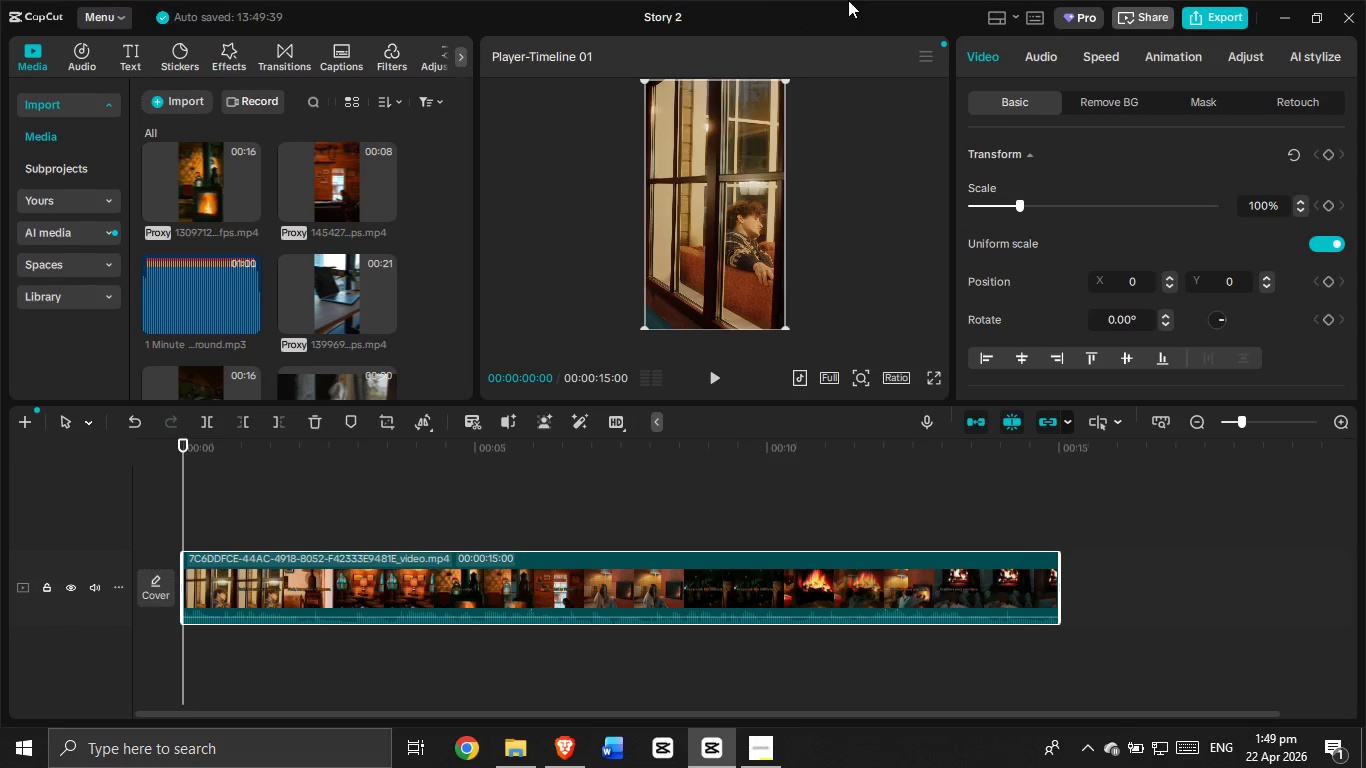 
mouse_move([1153, 55])
 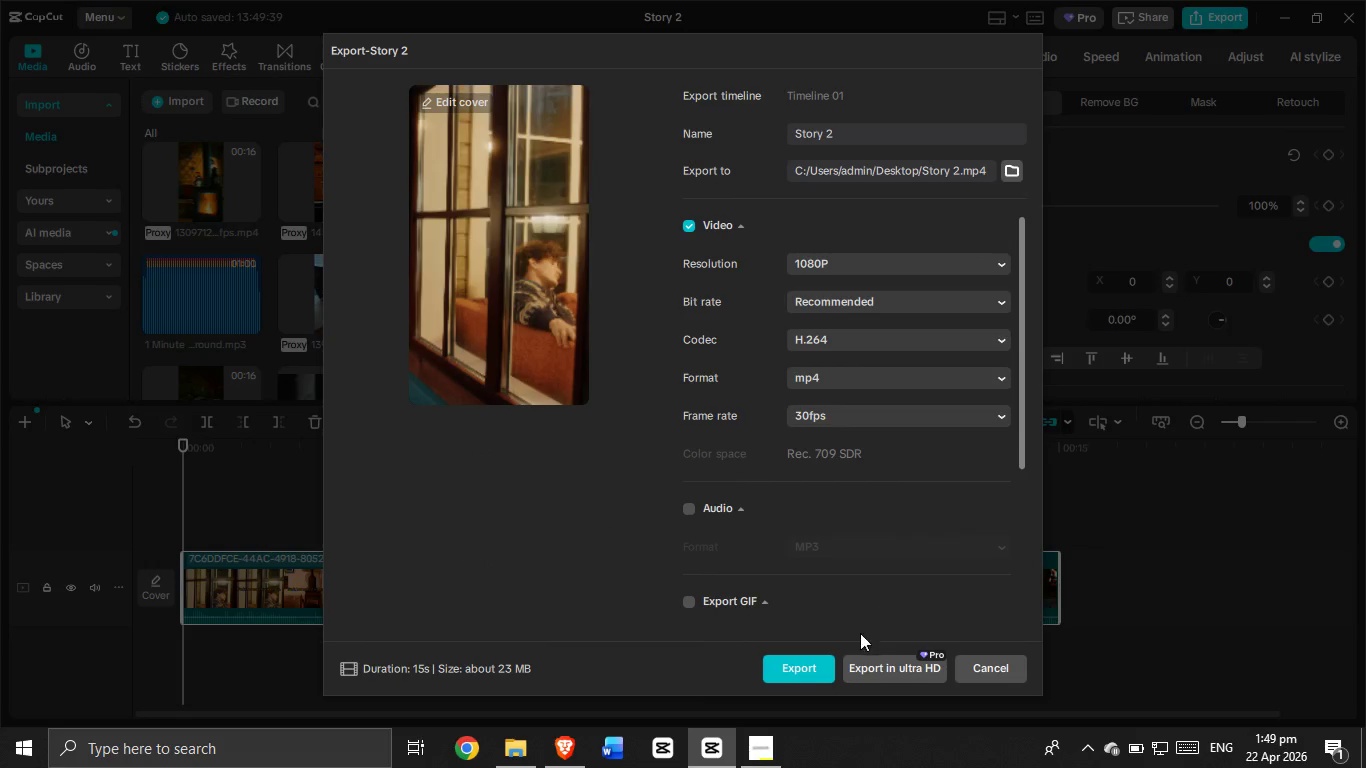 
left_click([805, 660])
 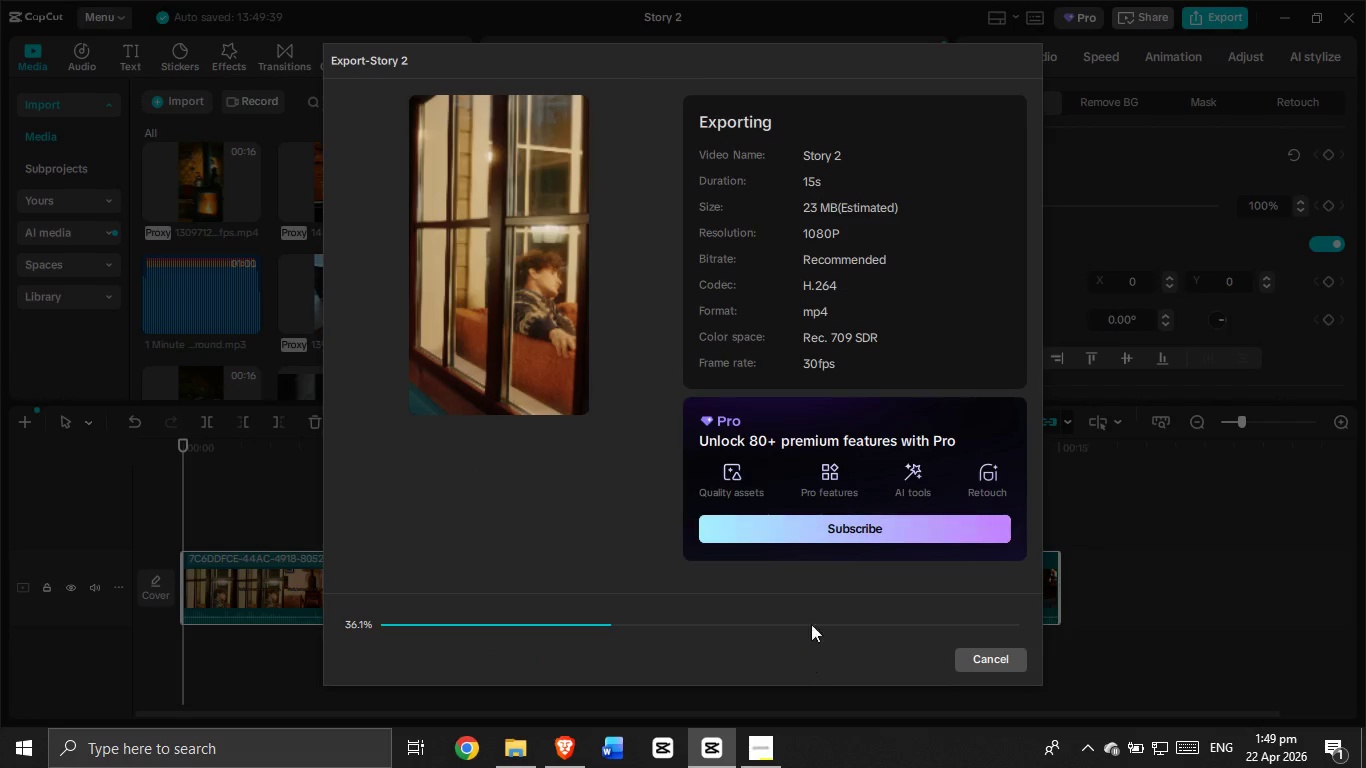 
mouse_move([881, 500])
 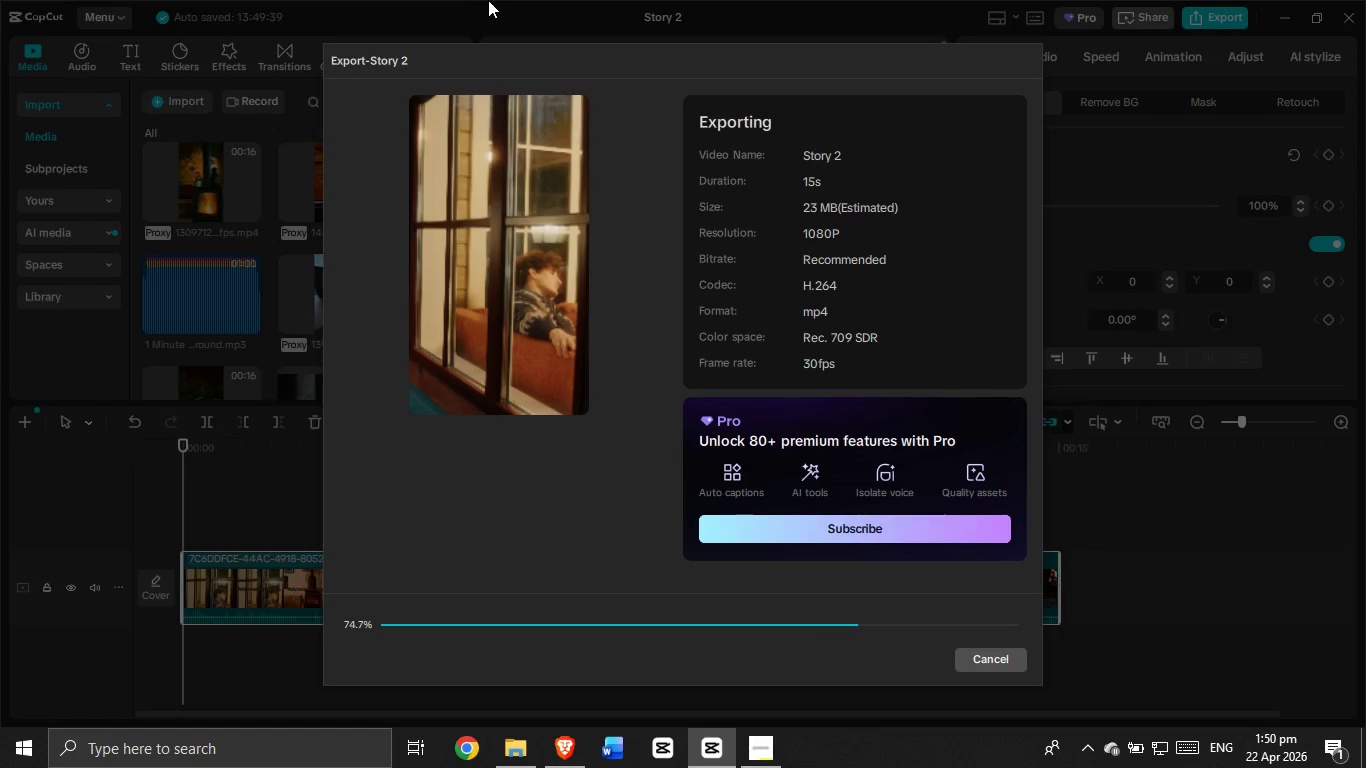 
mouse_move([460, 16])
 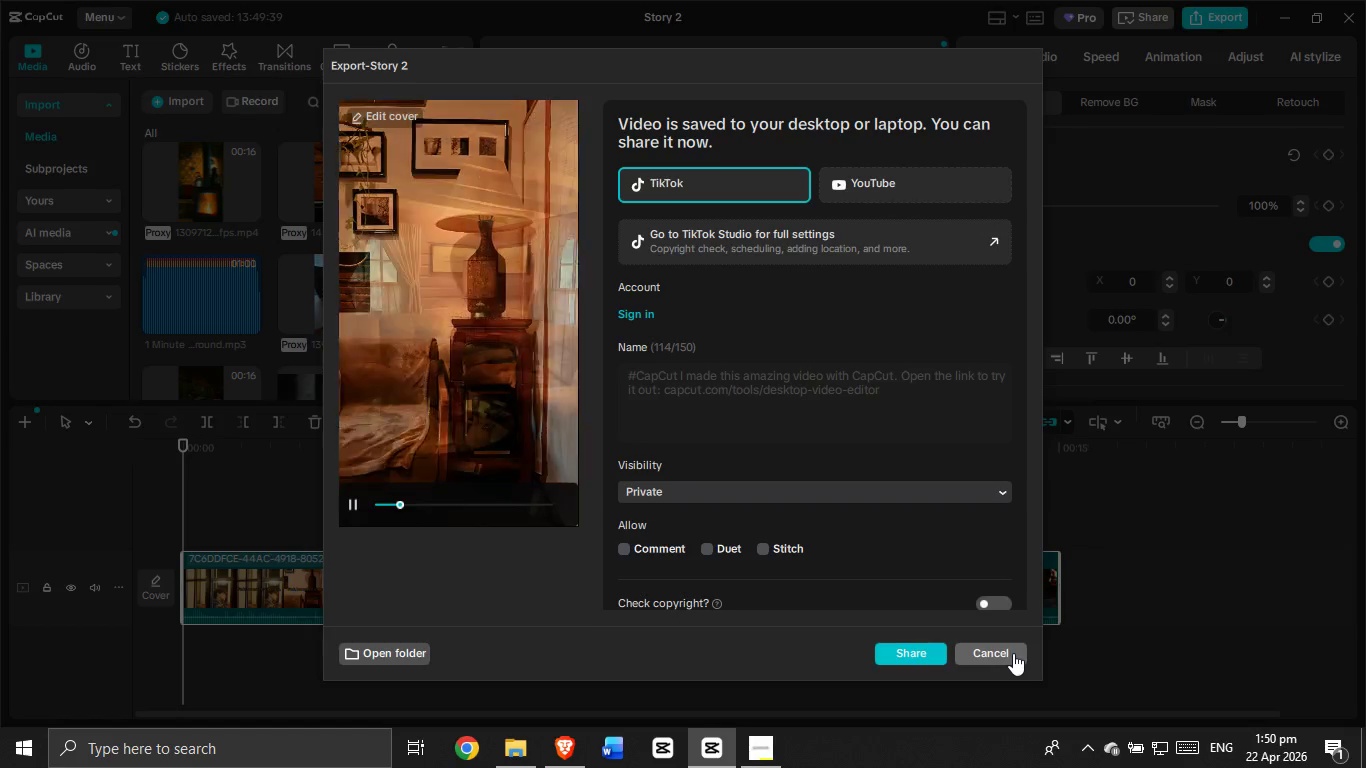 
left_click([1013, 653])